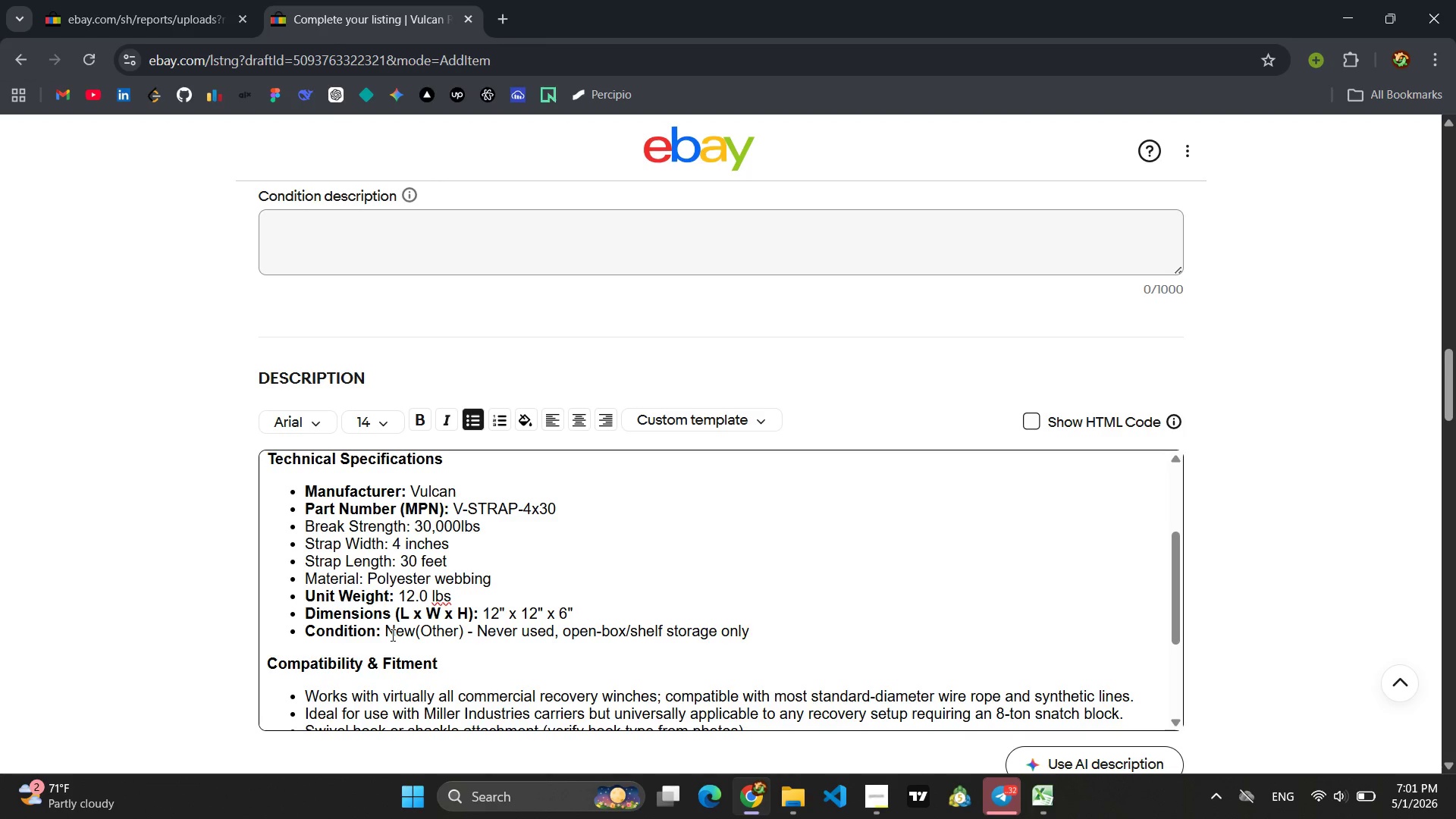 
scroll: coordinate [391, 635], scroll_direction: down, amount: 1.0
 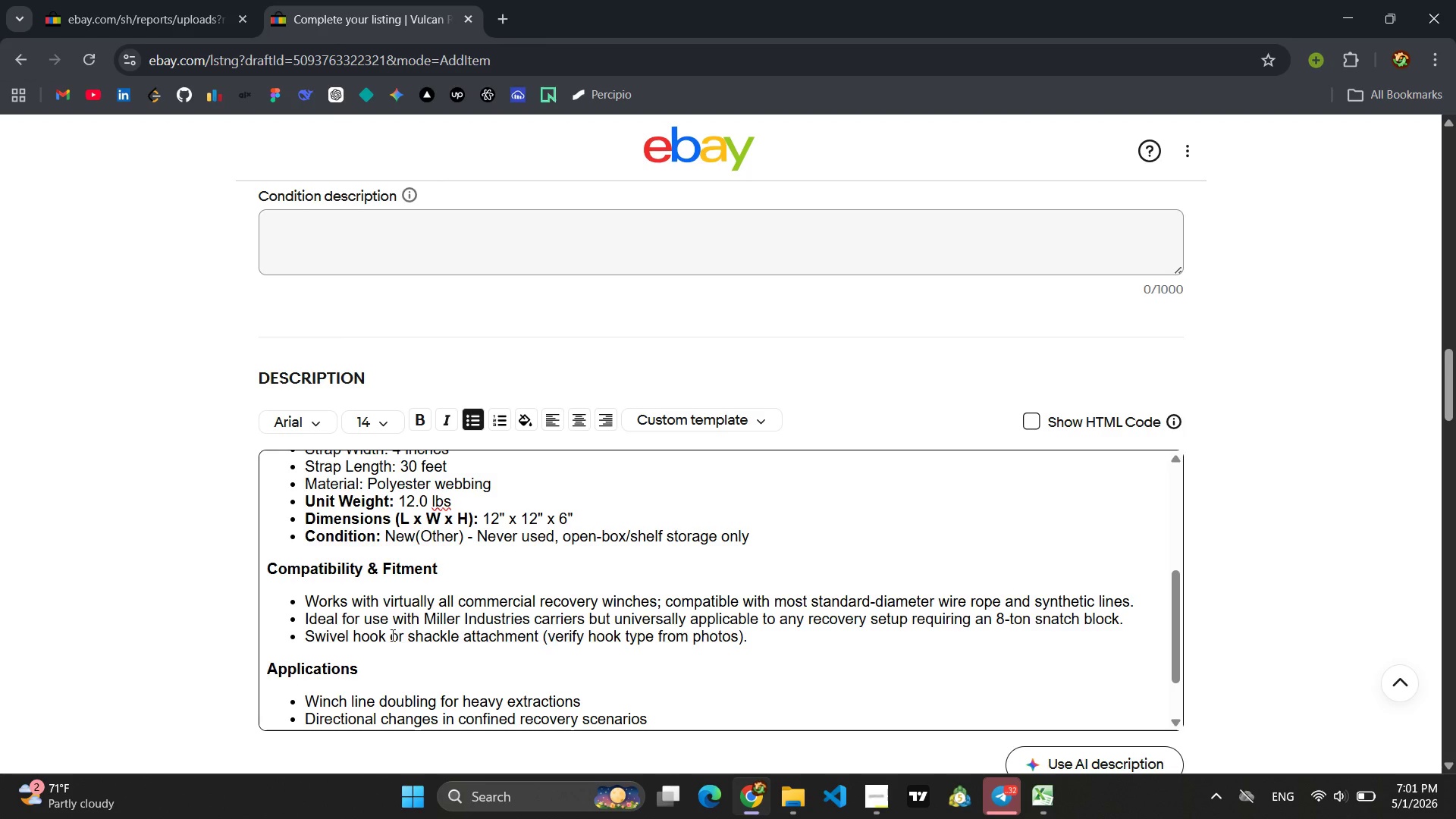 
wait(5.17)
 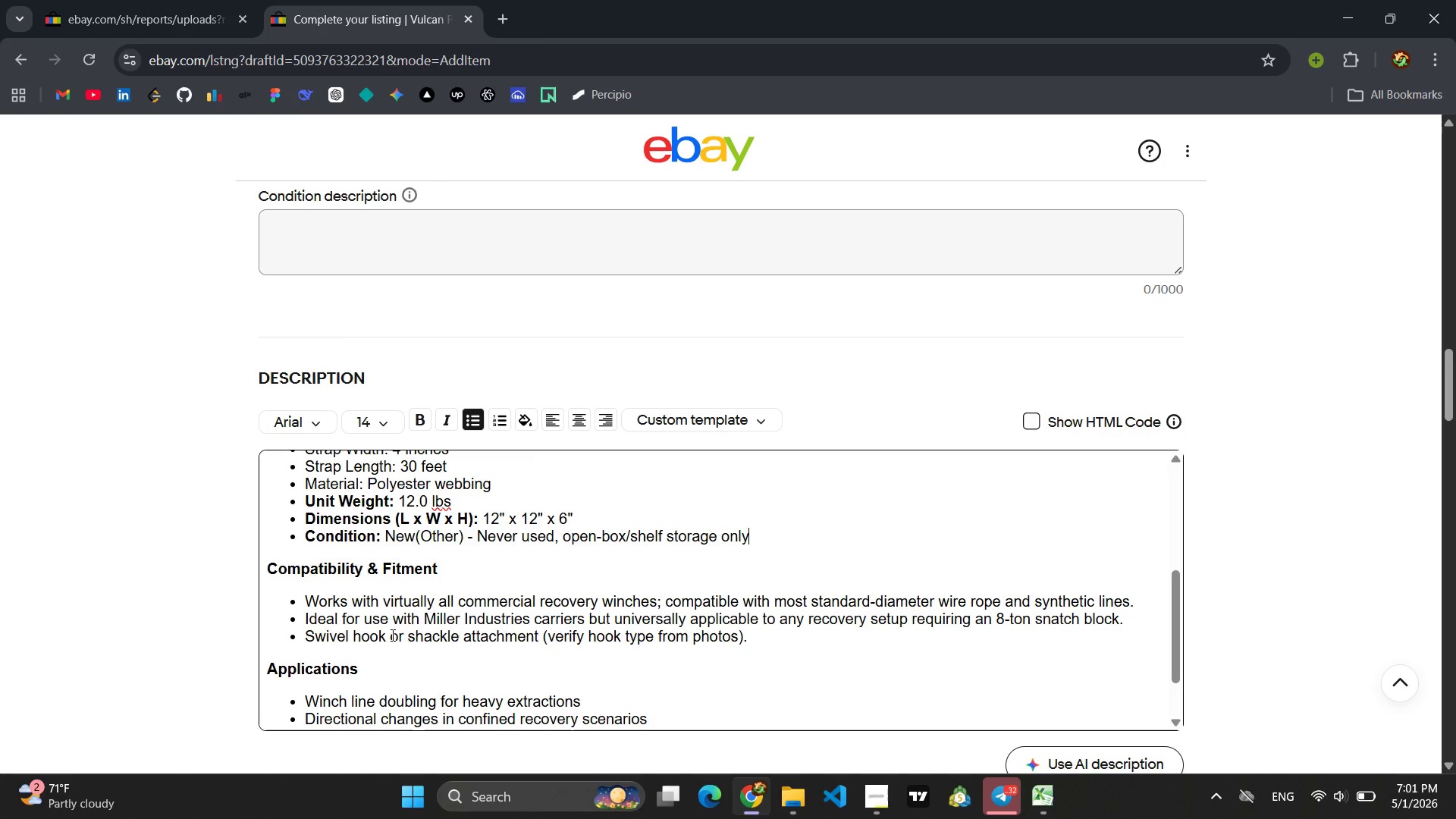 
left_click_drag(start_coordinate=[748, 641], to_coordinate=[310, 602])
 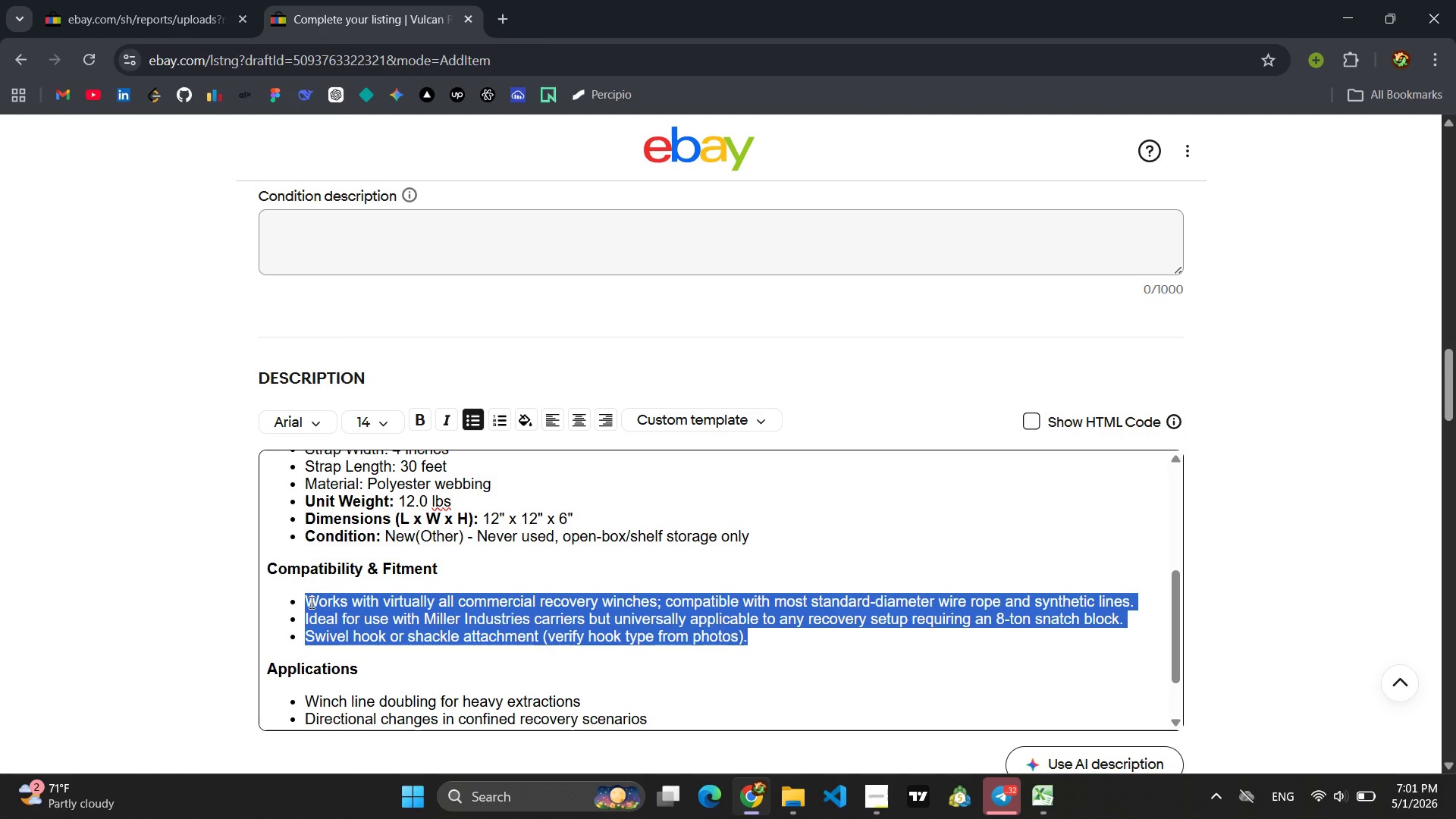 
type(Compatible with standard D-shackles and clevis mounts rated for the same or greater working load.)
 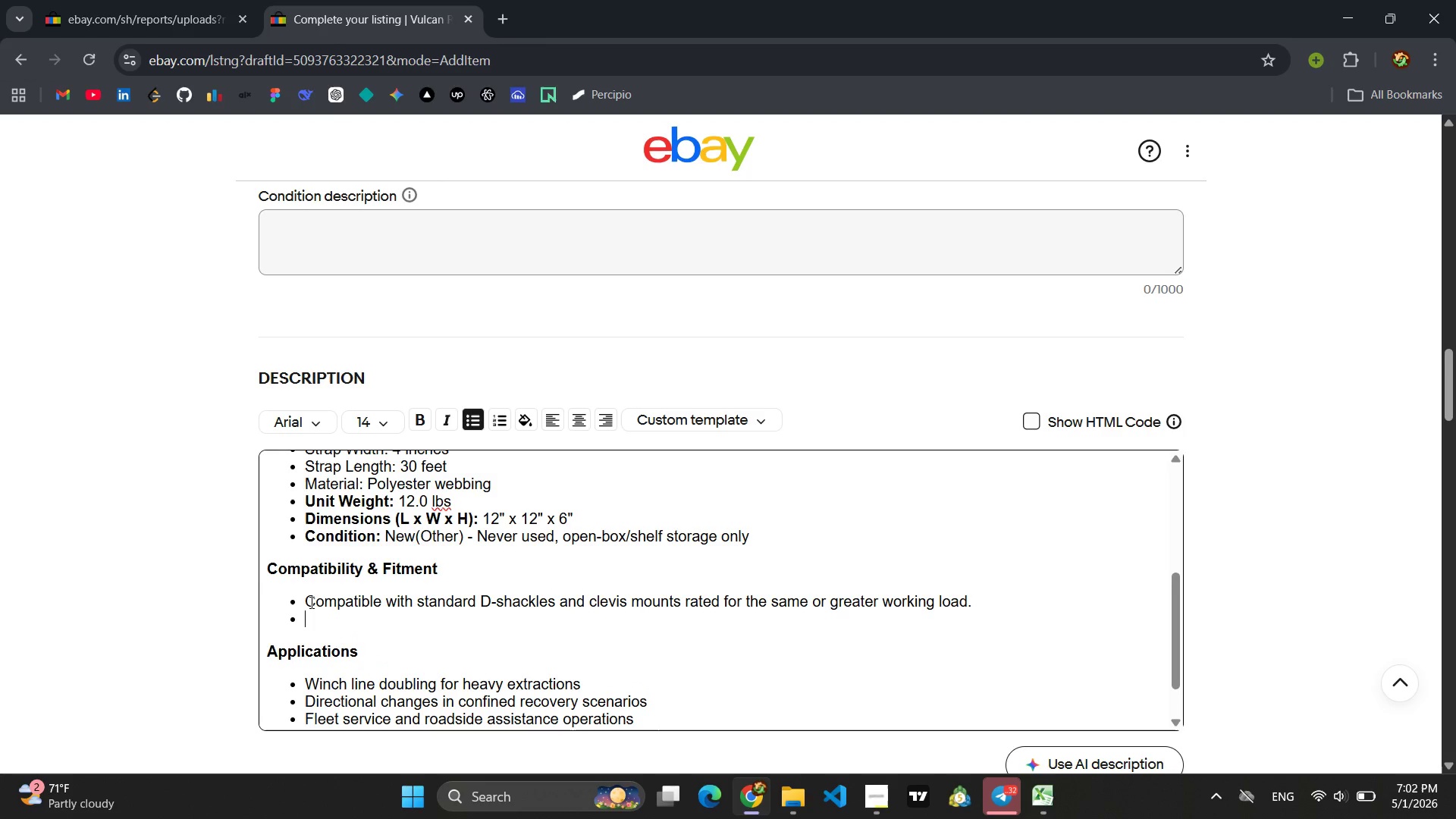 
key(Enter)
 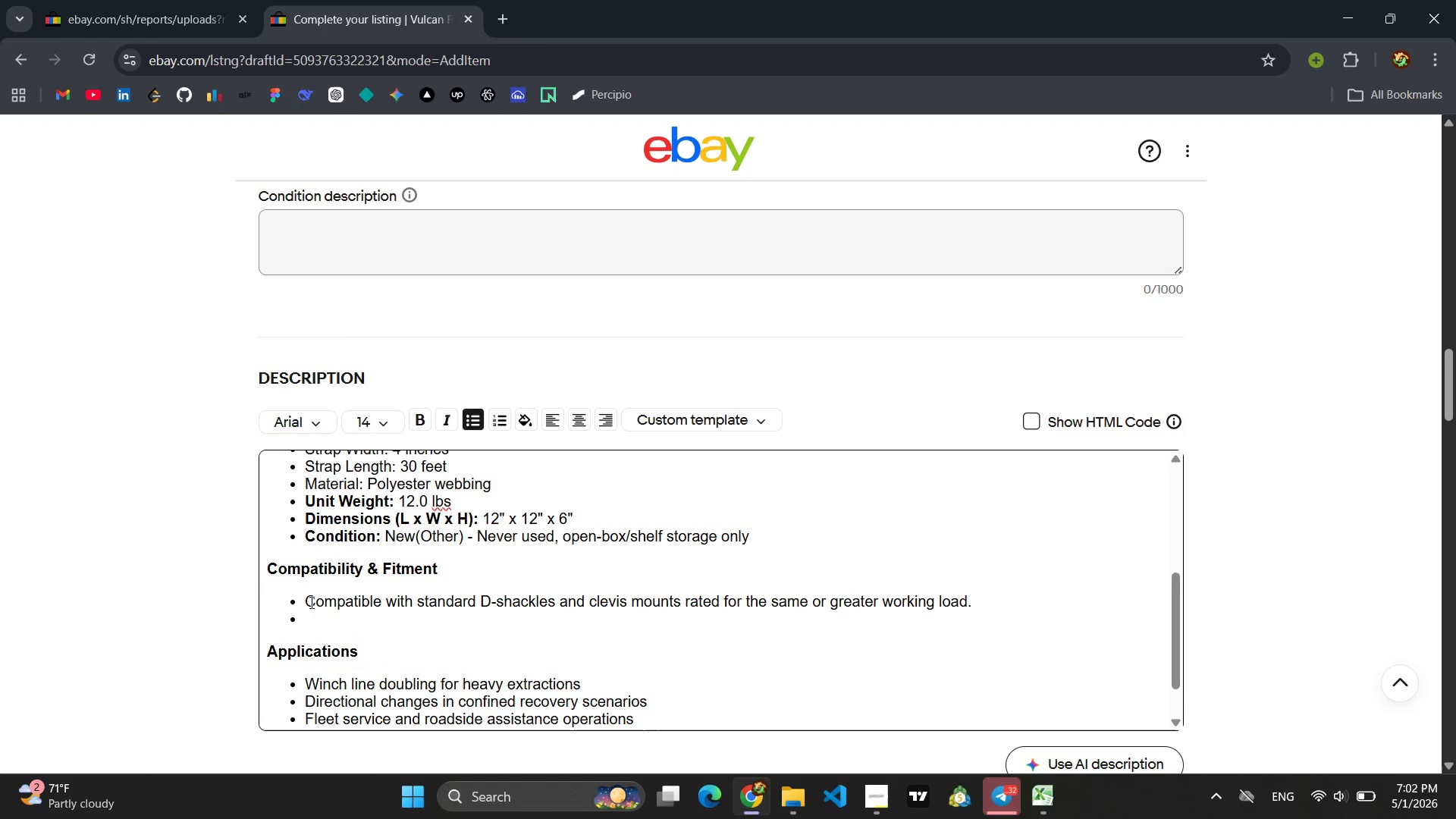 
type(Suitable for use with low )
key(Backspace)
key(Backspace)
key(Backspace)
type(tow)
key(Backspace)
key(Backspace)
key(Backspace)
key(Backspace)
type(tow truck reovery )
key(Backspace)
key(Backspace)
key(Backspace)
key(Backspace)
key(Backspace)
key(Backspace)
type(covery points, off-road e)
key(Backspace)
type(reo)
key(Backspace)
type(covery hith)
key(Backspace)
type(ches, and heavy-equipment extraction points.)
 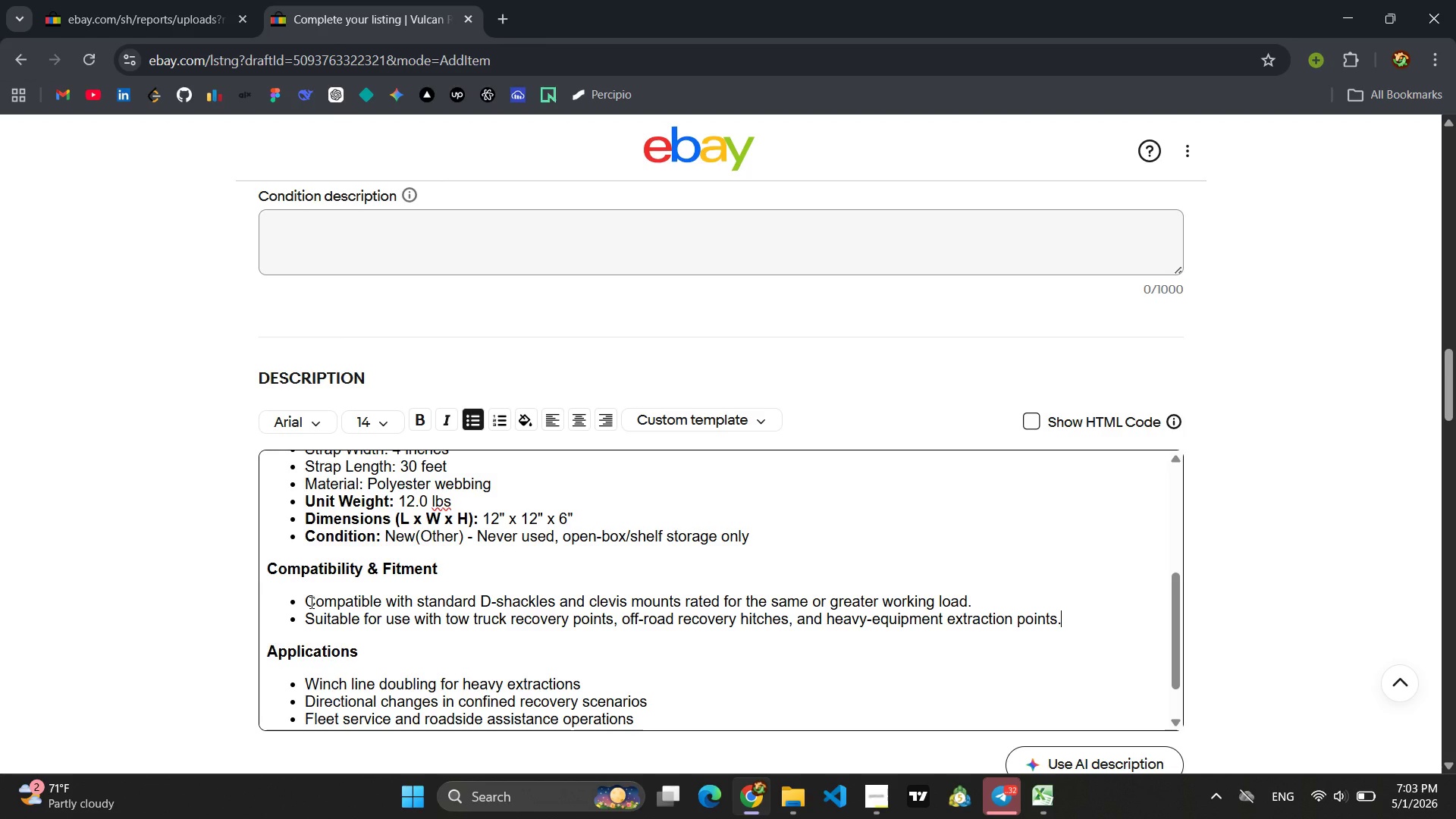 
key(Enter)
 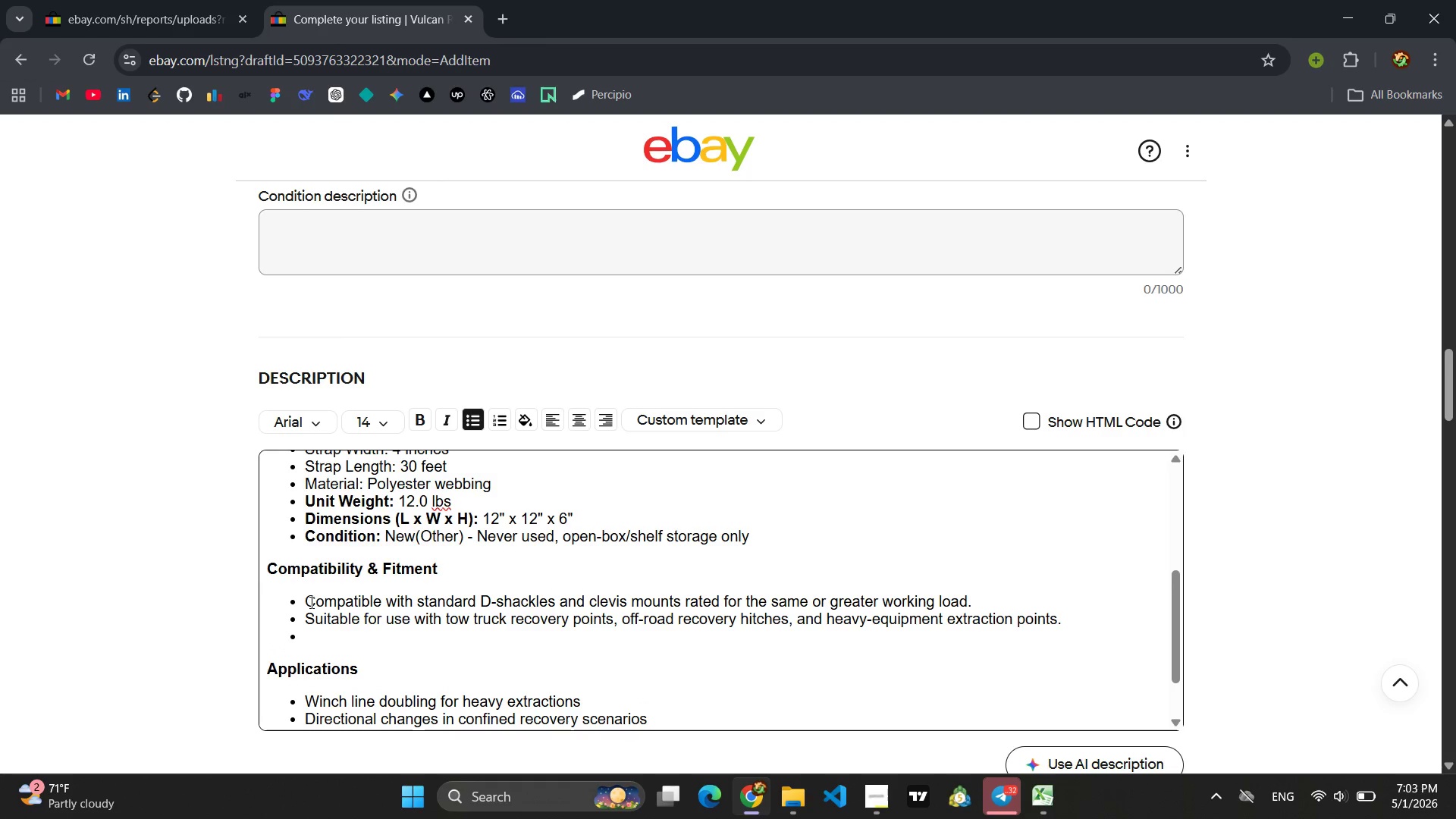 
type(Not intended for overhead lifting; for recovery and towing only.)
 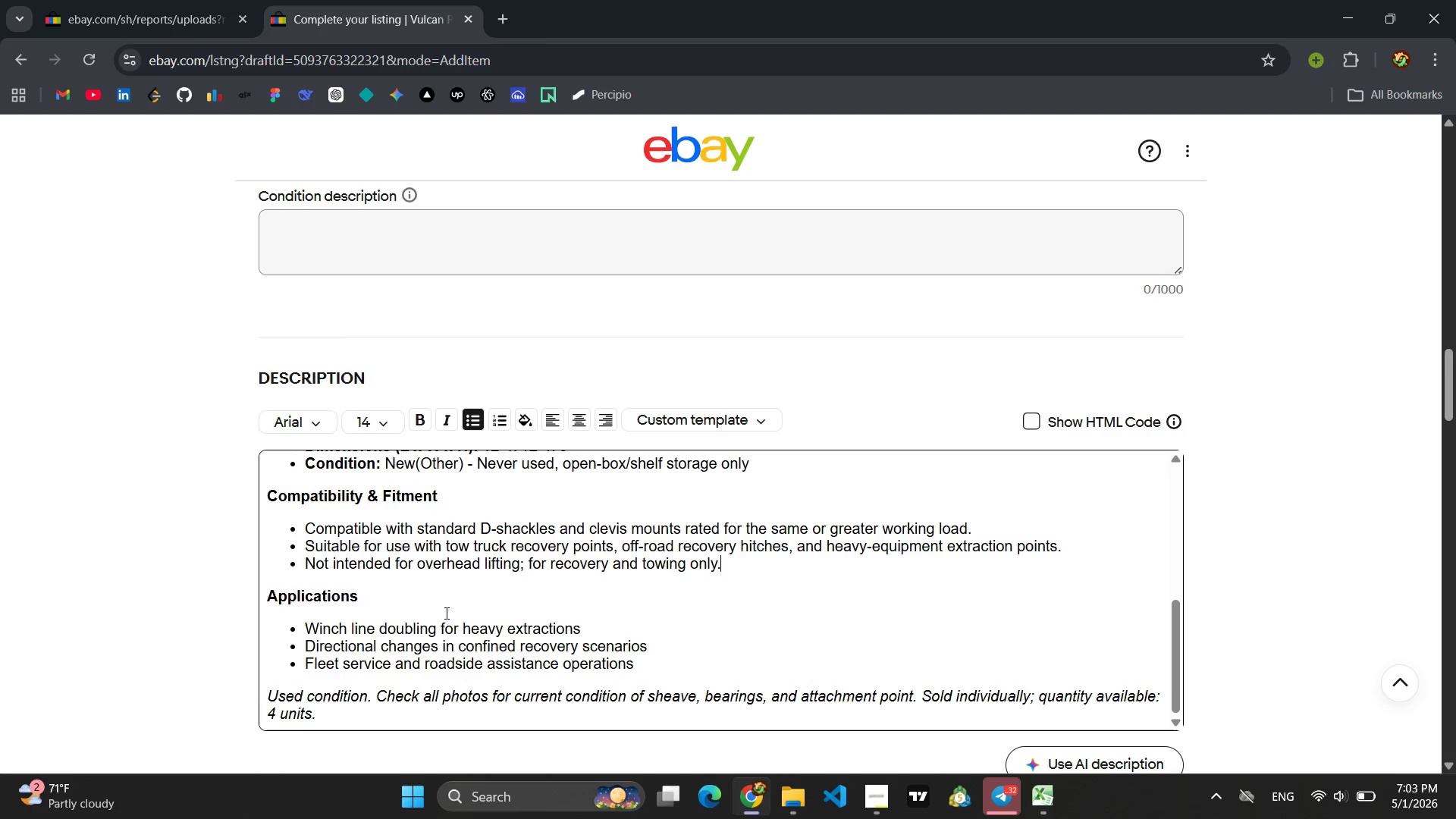 
wait(7.3)
 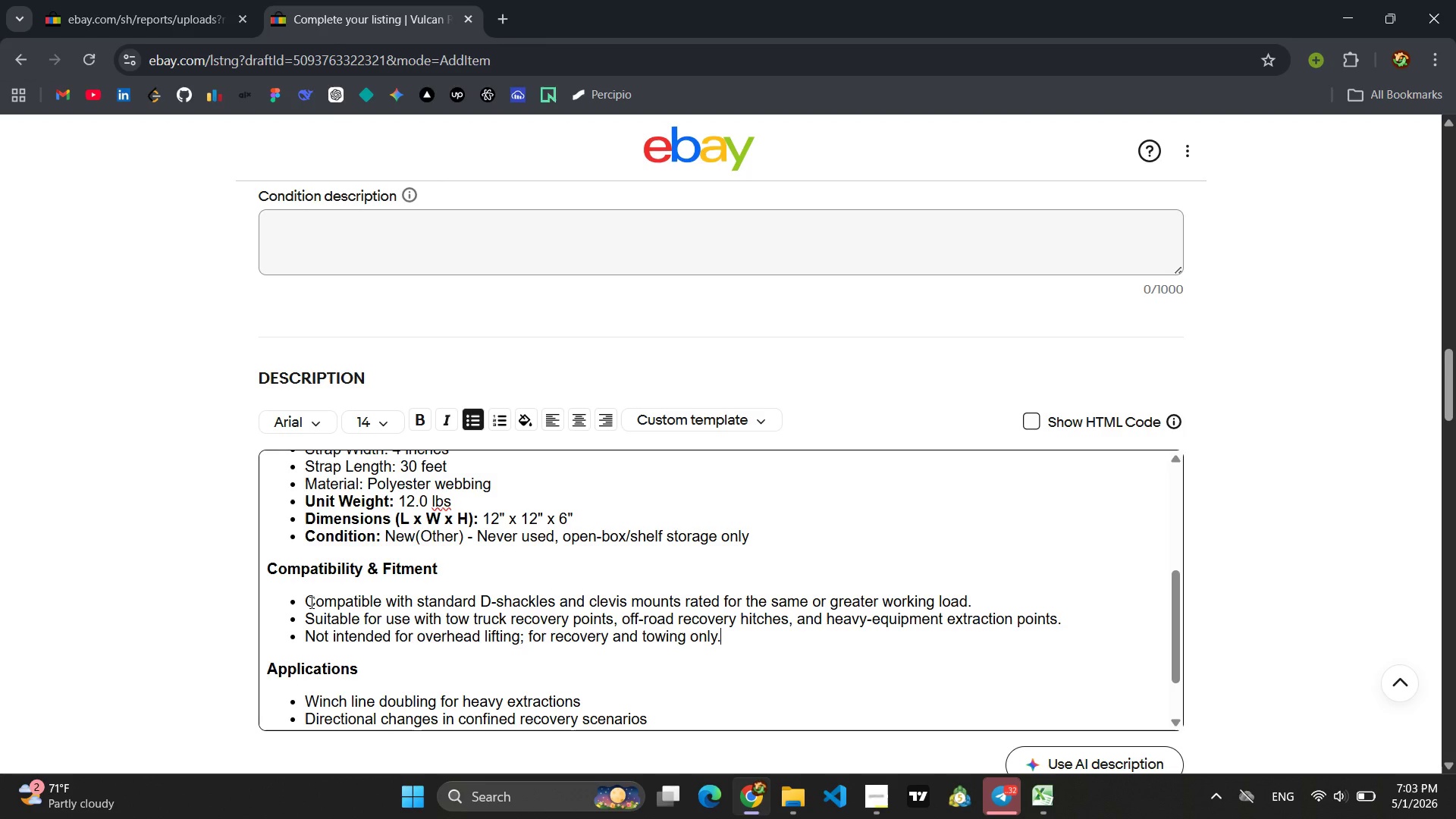 
left_click_drag(start_coordinate=[637, 666], to_coordinate=[306, 632])
 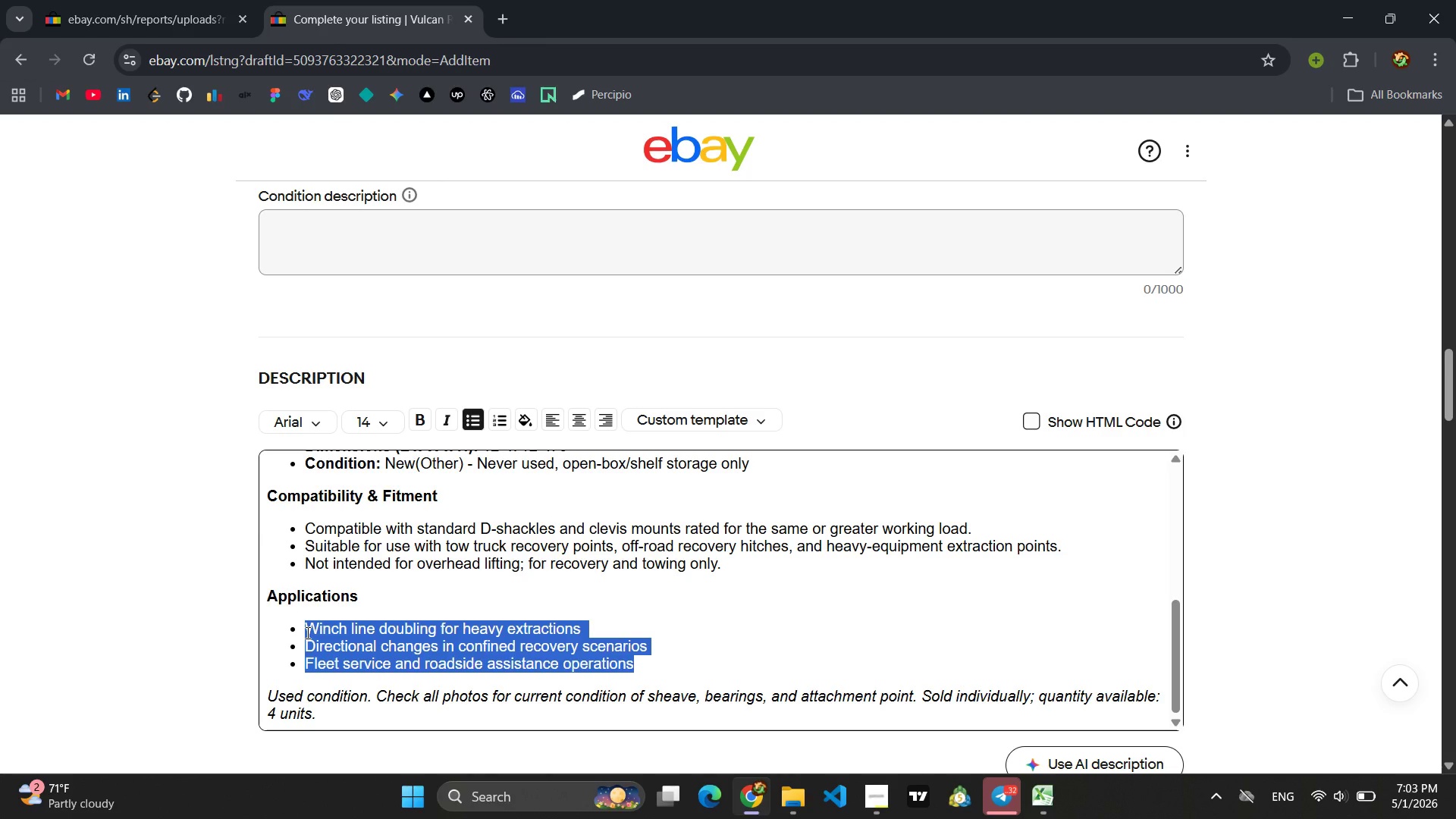 
type(Heavy-duty vehicle recovery and extraction )
 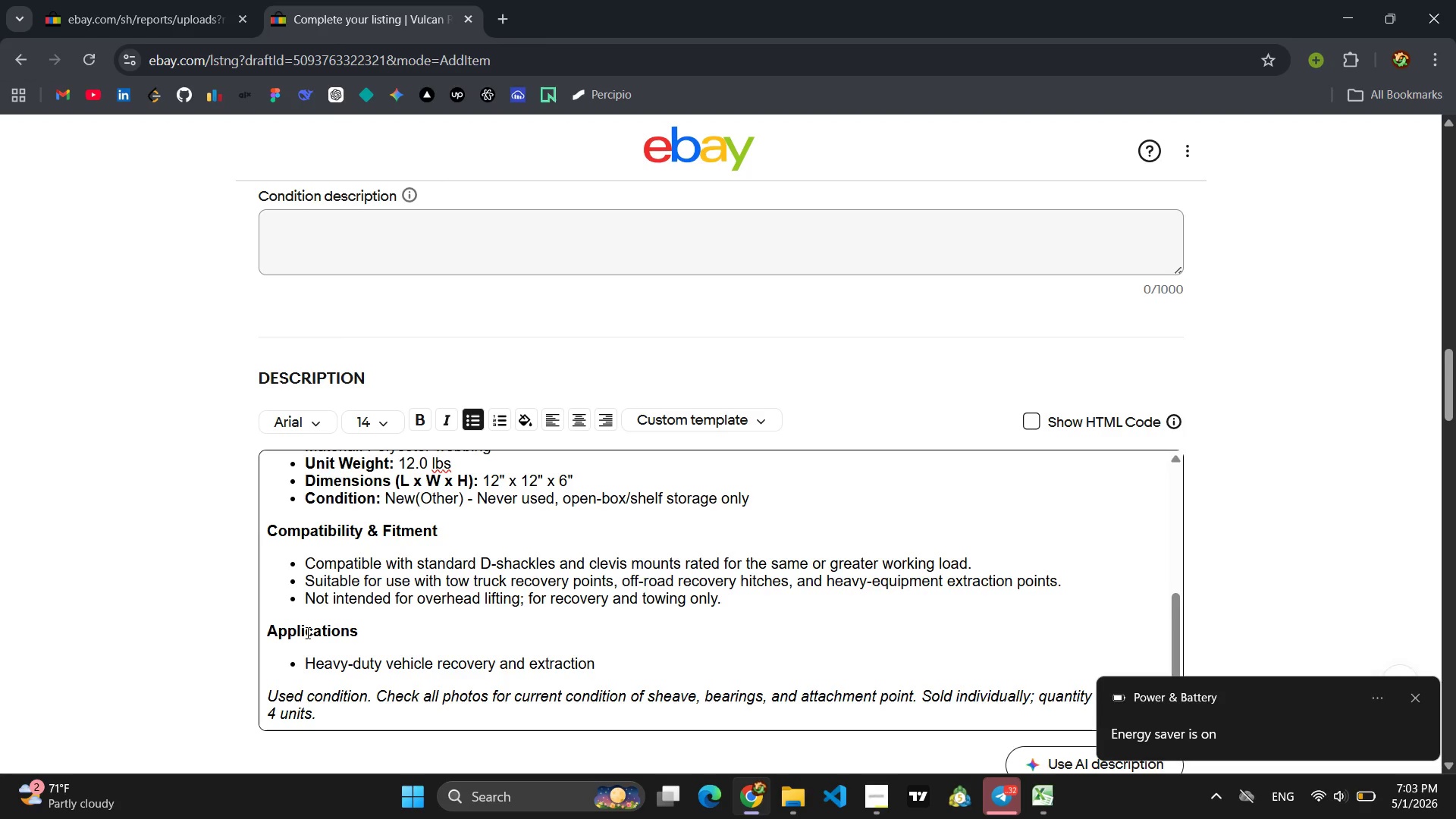 
key(Enter)
 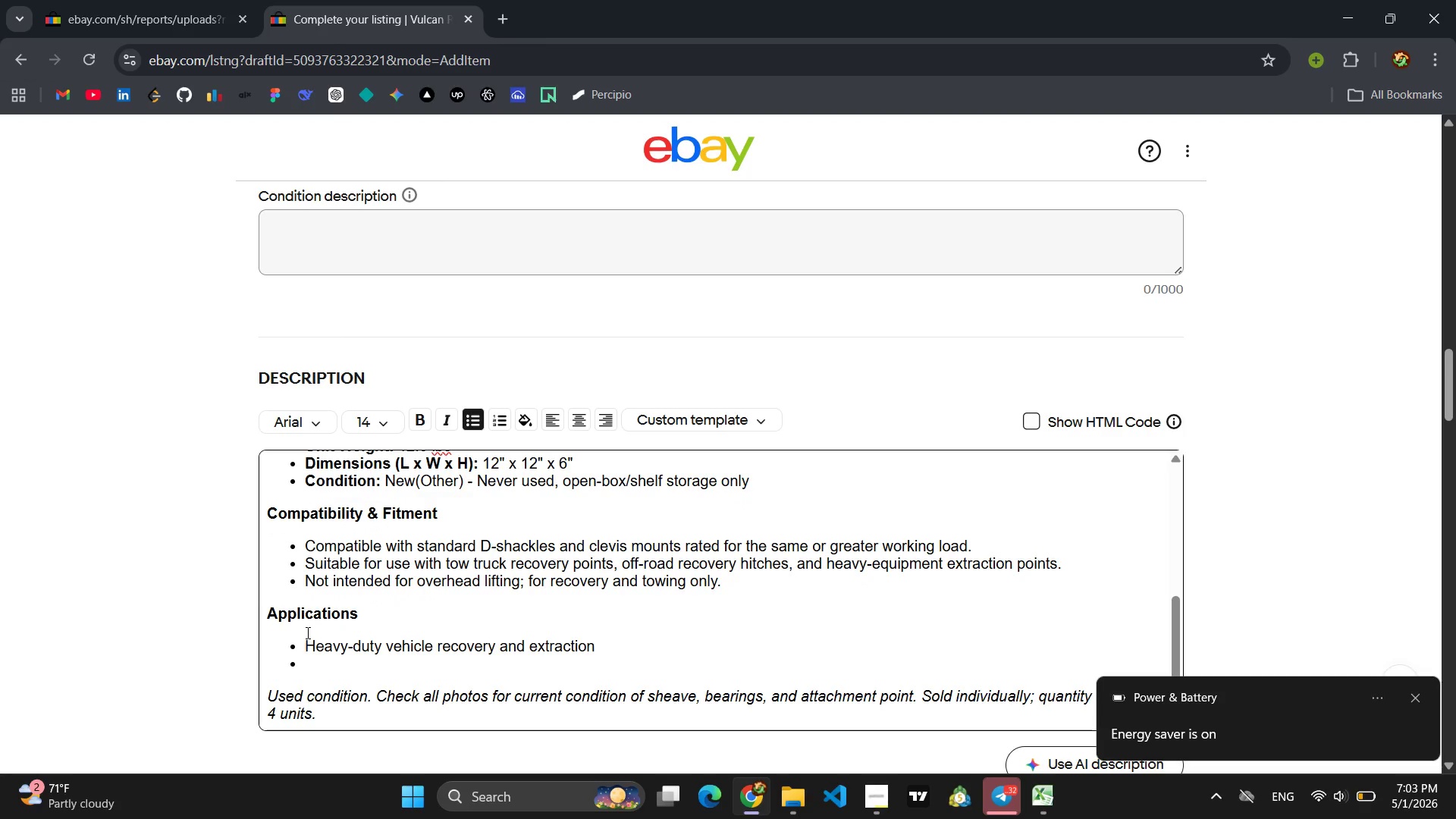 
type(Commercial towing and roadside assistance )
 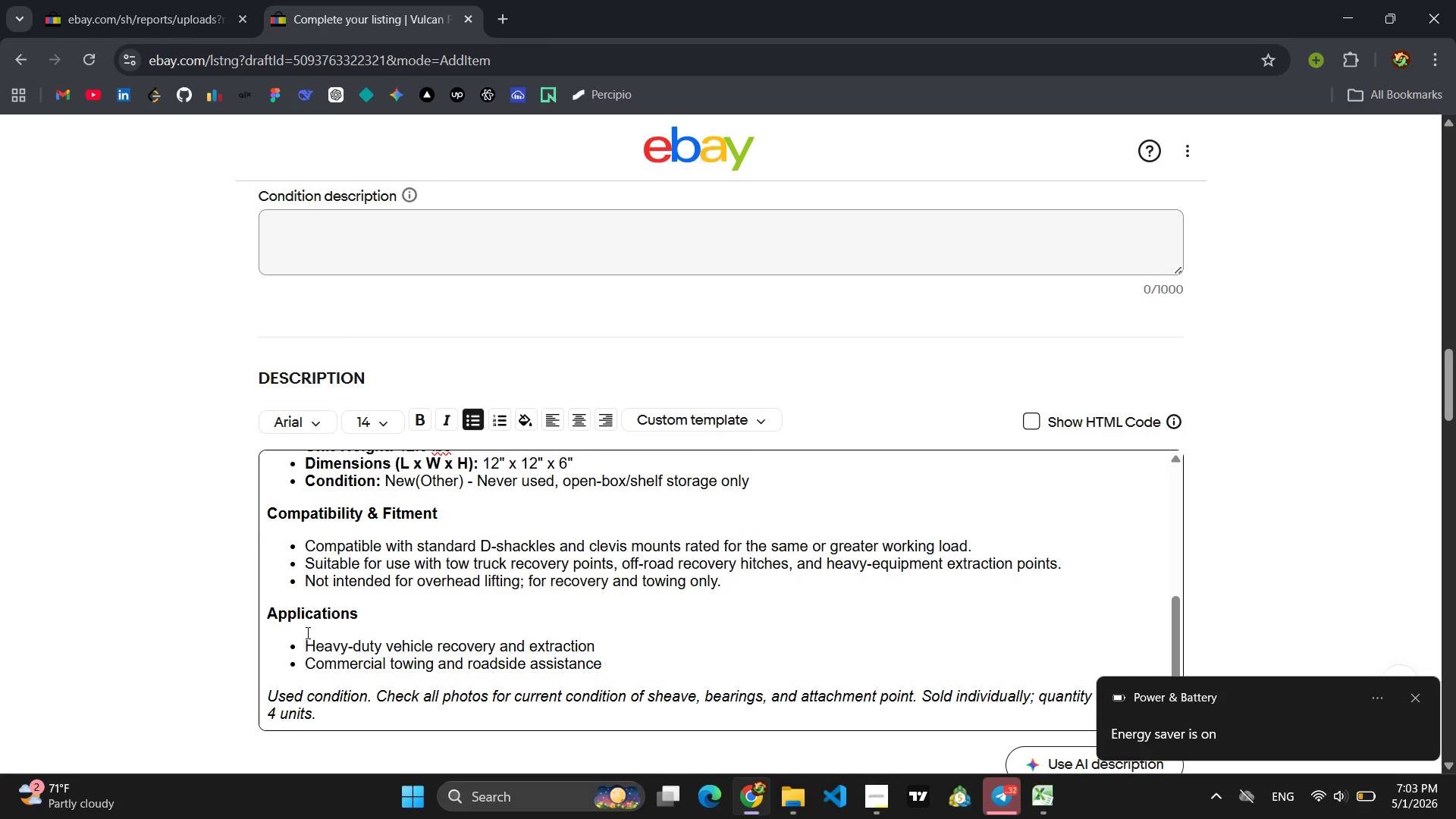 
key(Enter)
 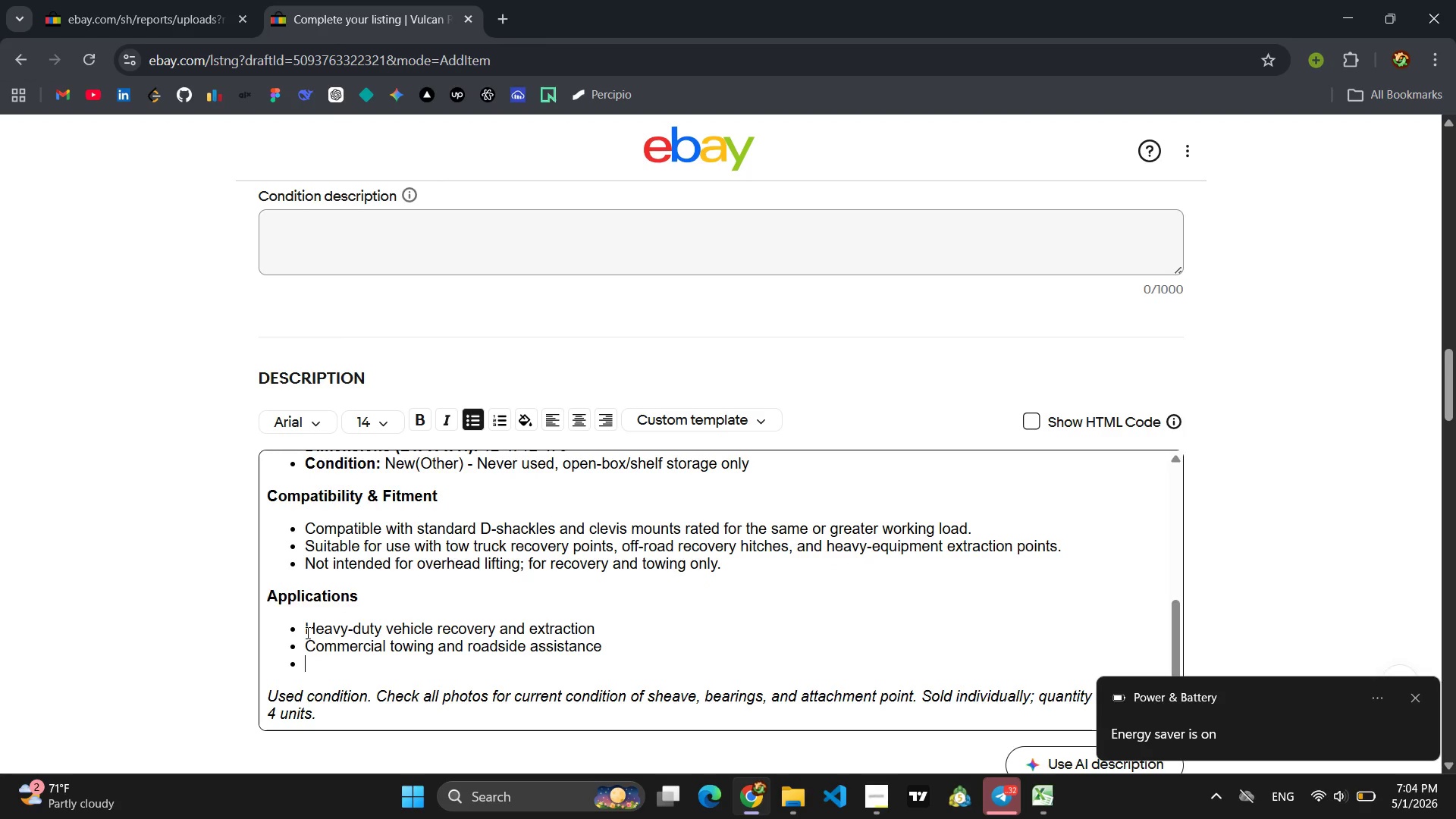 
type(Off-road, agricut)
key(Backspace)
type(ltural, and construction eu)
key(Backspace)
type(quipment recovery)
 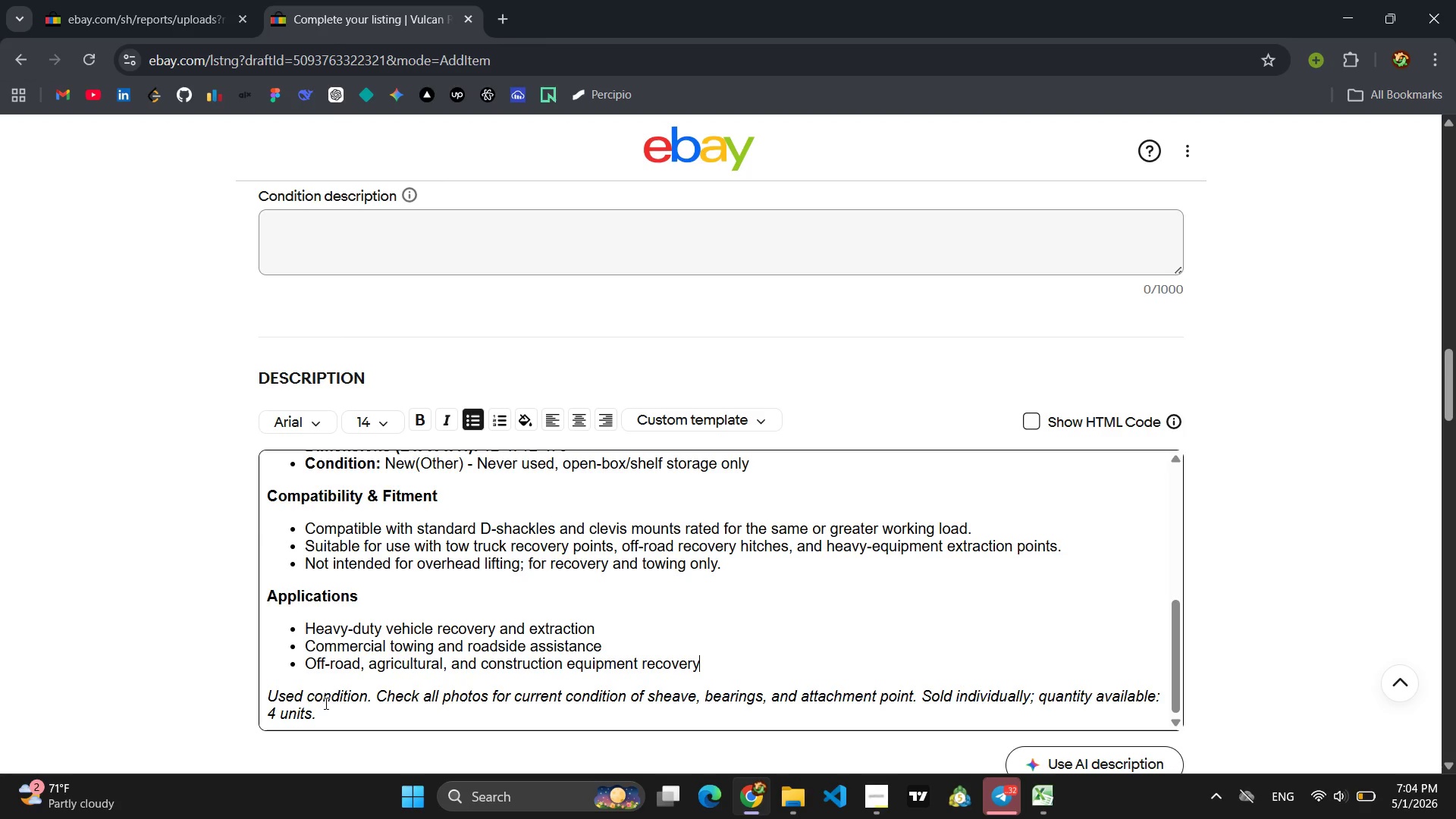 
left_click_drag(start_coordinate=[323, 715], to_coordinate=[265, 692])
 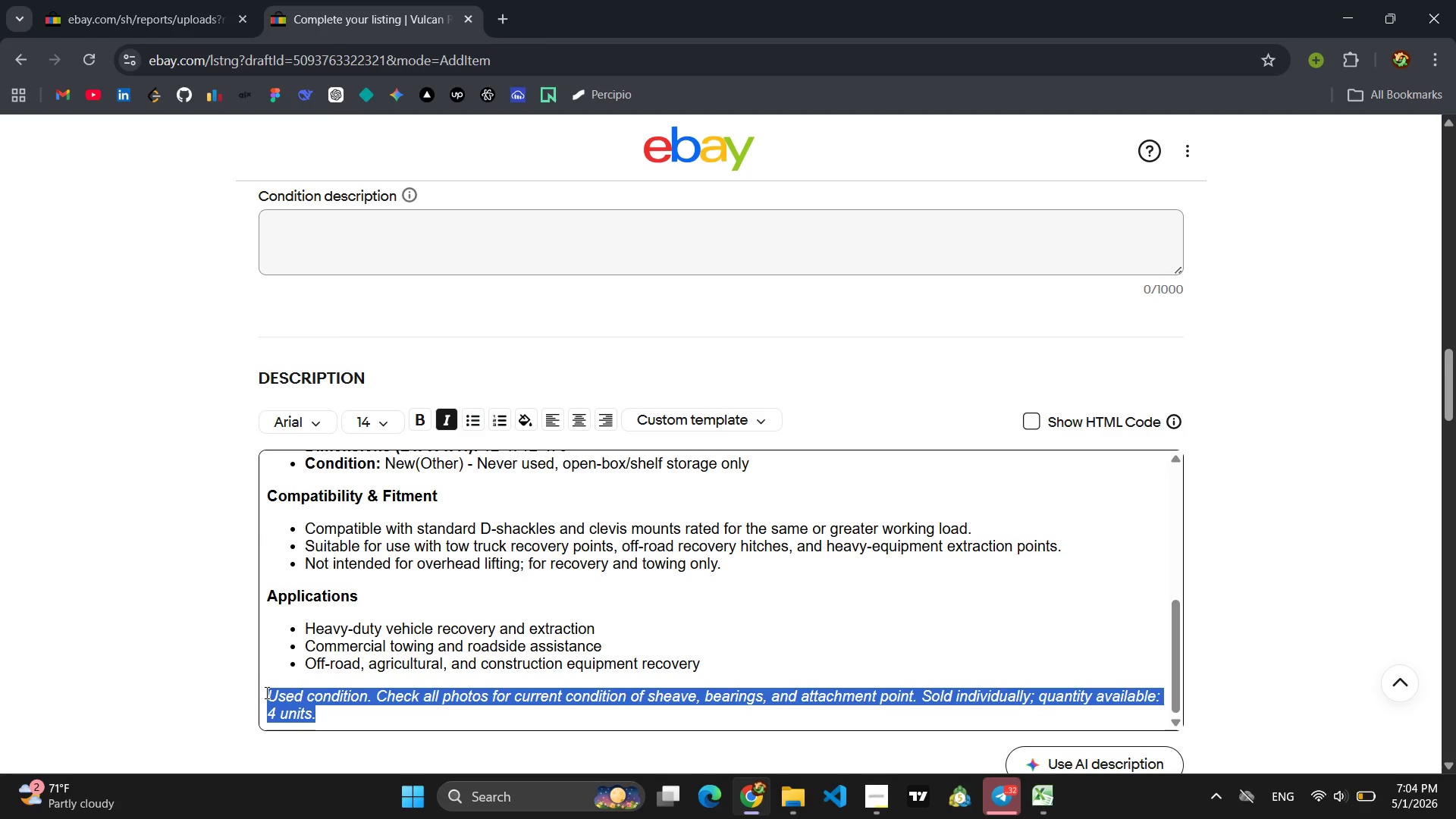 
type(New(o)
key(Backspace)
type(Other) condition )
key(Backspace)
type(:)
key(Backspace)
type(. Inspect strap before each use; replace if any cuts, abrasion, or chemical damage is visible )
key(Backspace)
type(. W)
key(Backspace)
type(W)
key(Backspace)
type(Quantity available )
key(Backspace)
type(: 10 units )
key(Backspace)
type(.)
 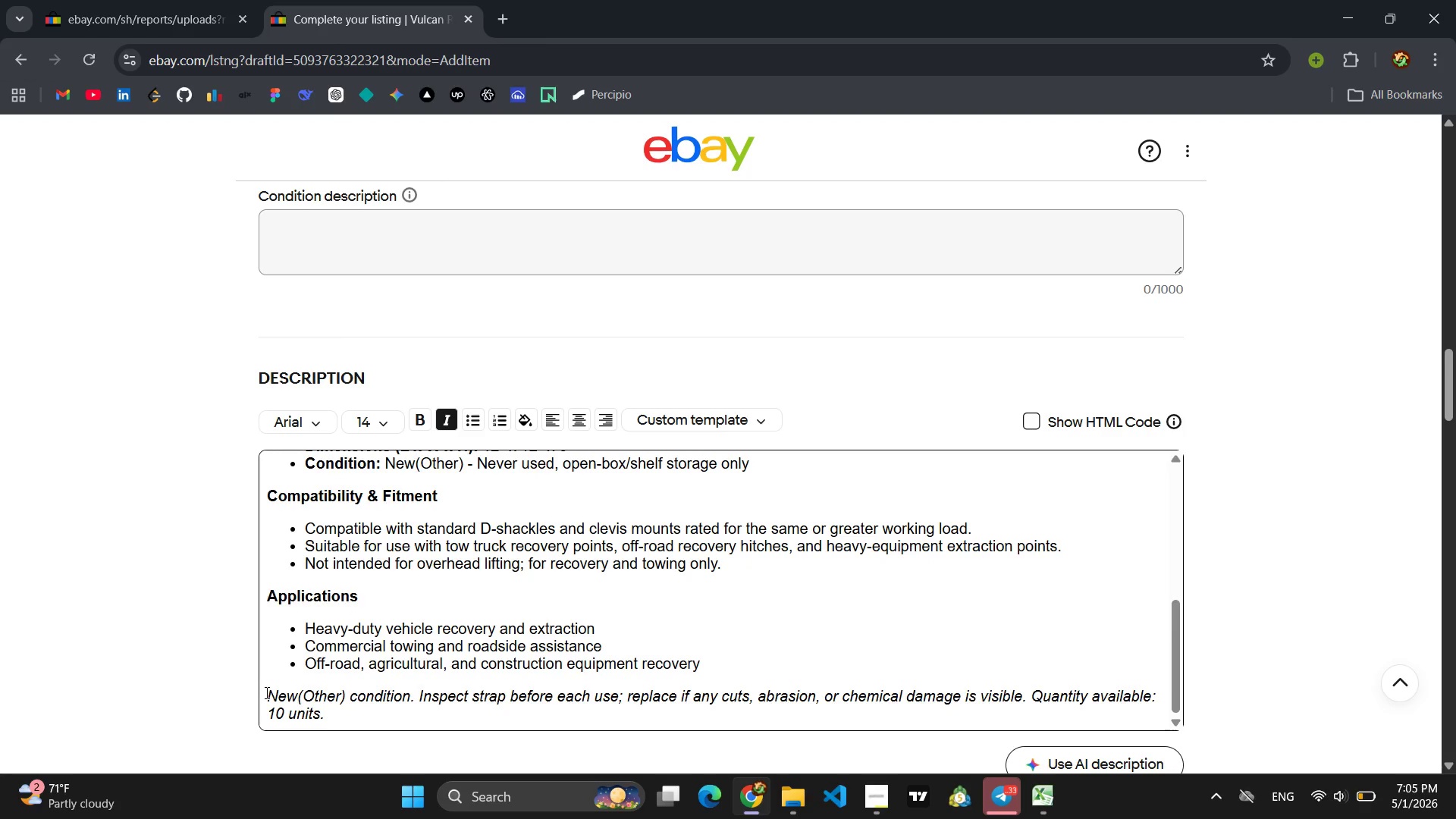 
wait(21.22)
 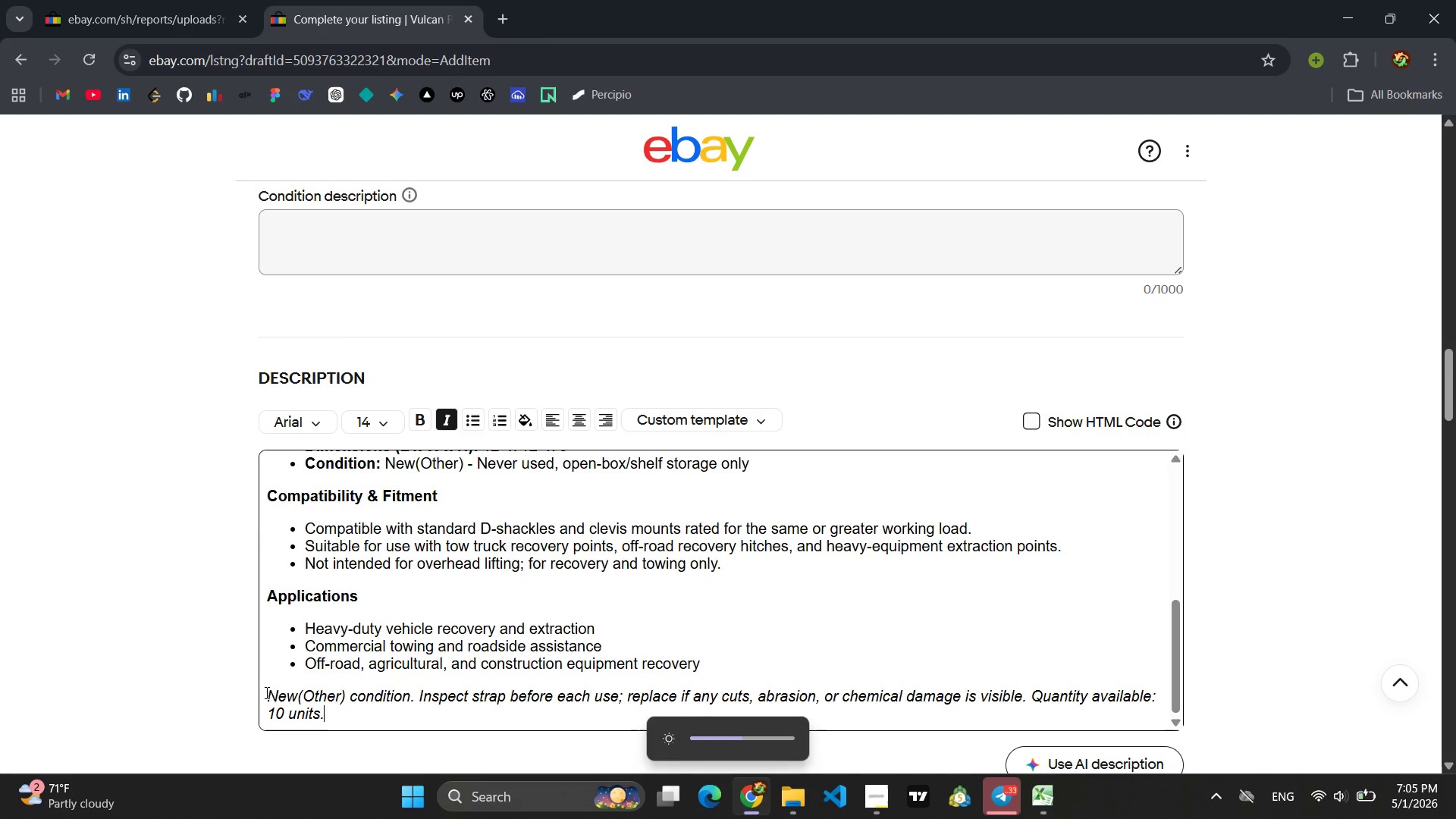 
scroll: coordinate [597, 633], scroll_direction: down, amount: 3.0
 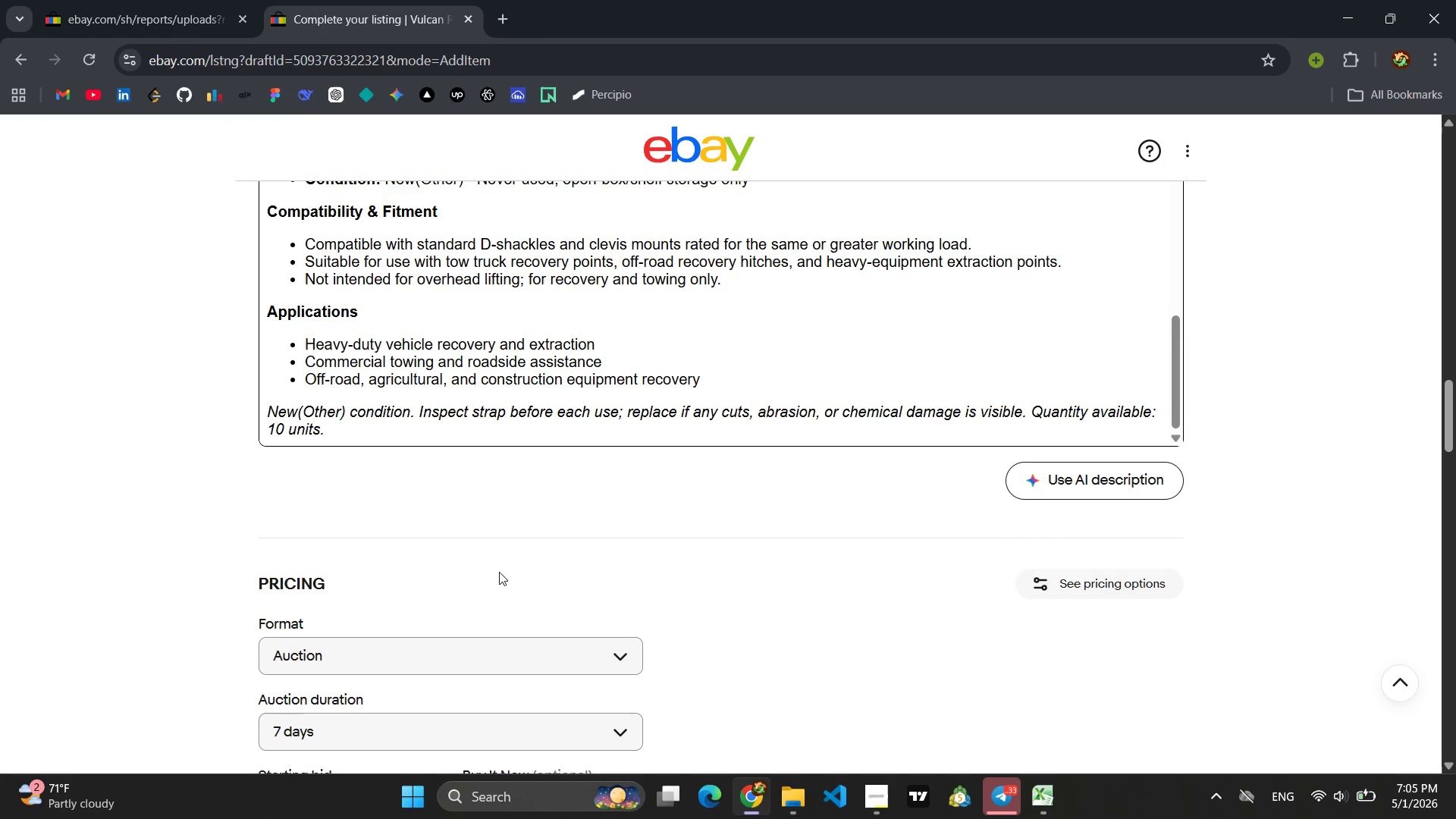 
scroll: coordinate [539, 576], scroll_direction: up, amount: 7.0
 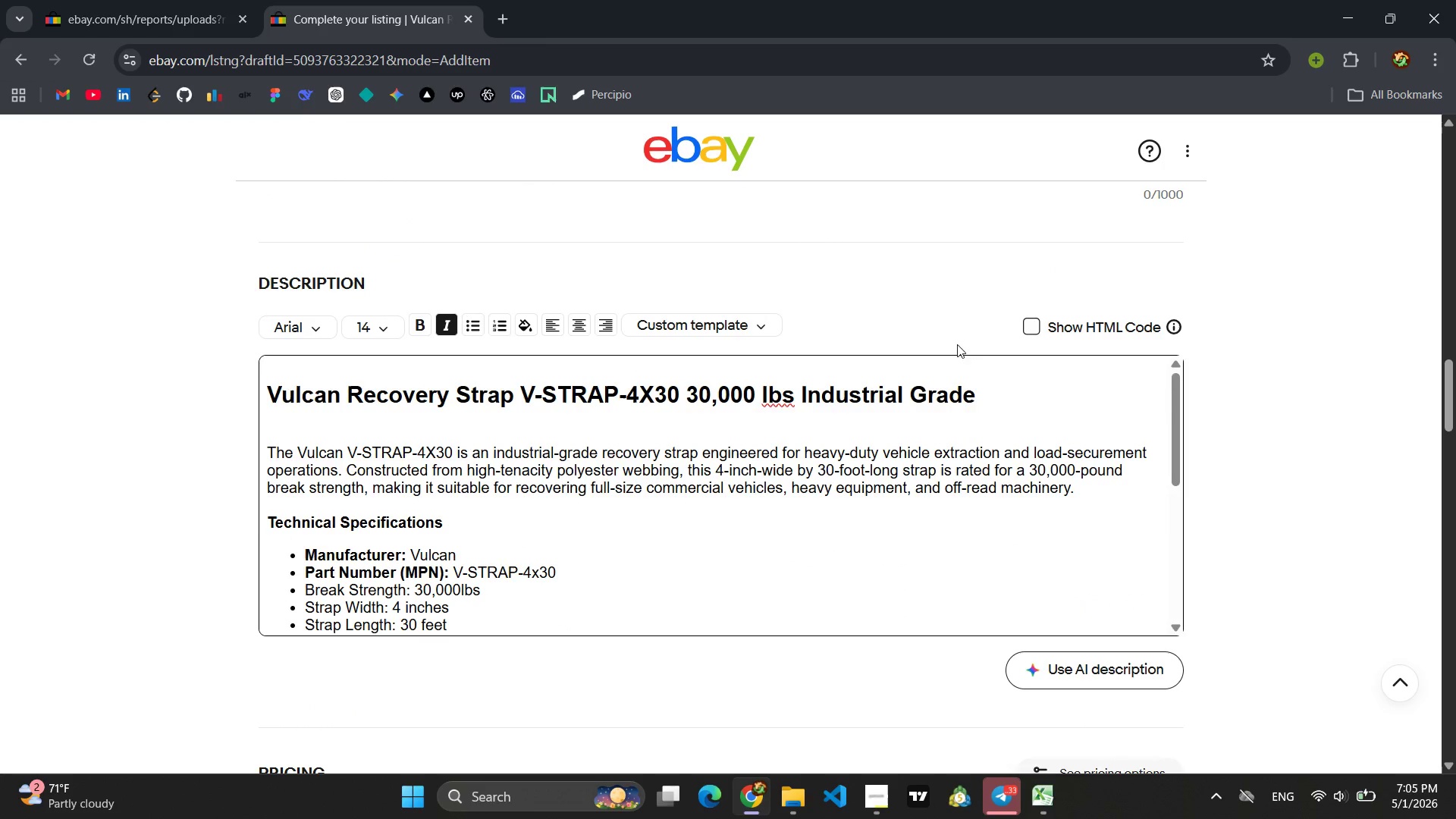 
left_click([1029, 326])
 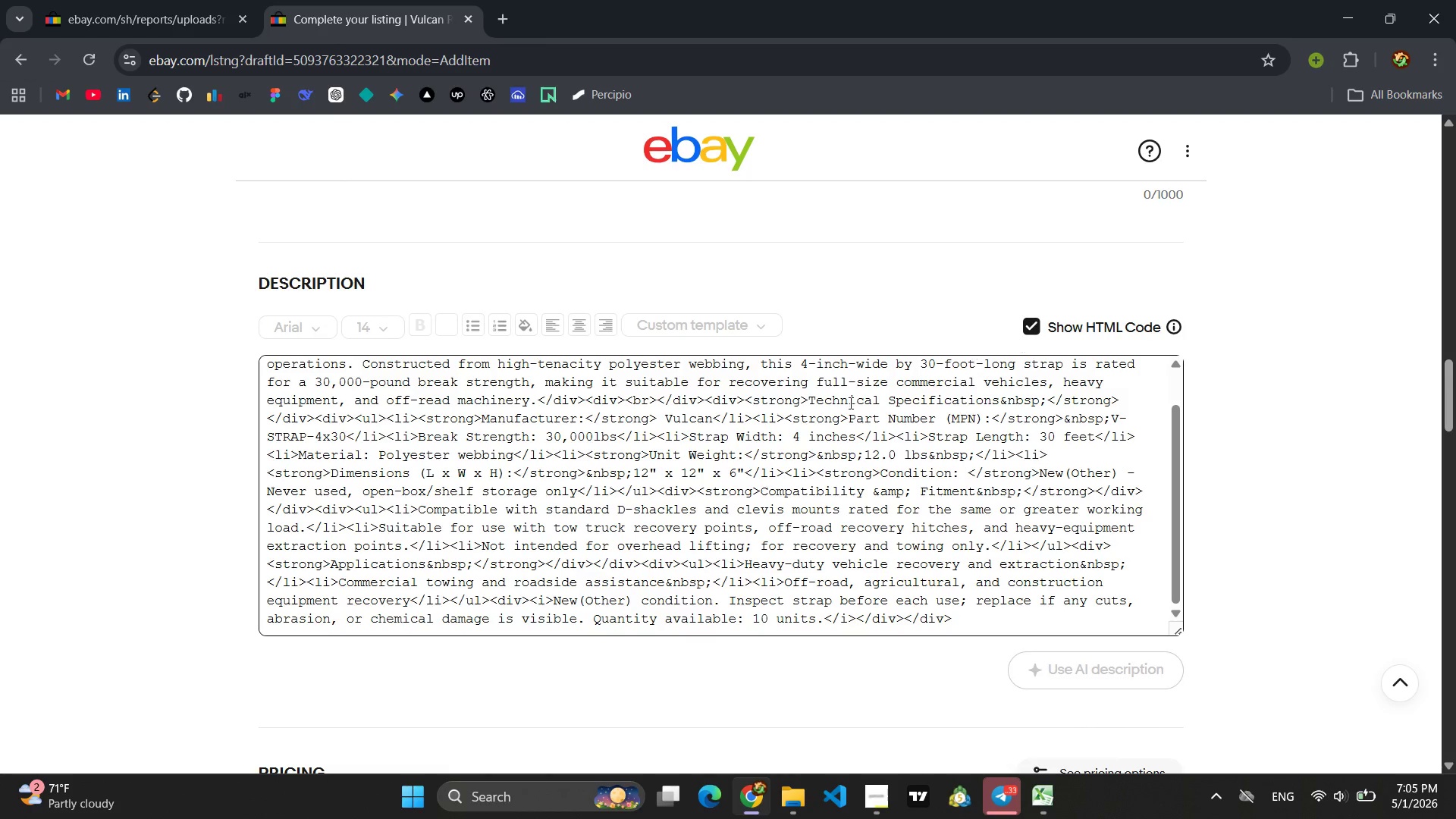 
left_click([628, 437])
 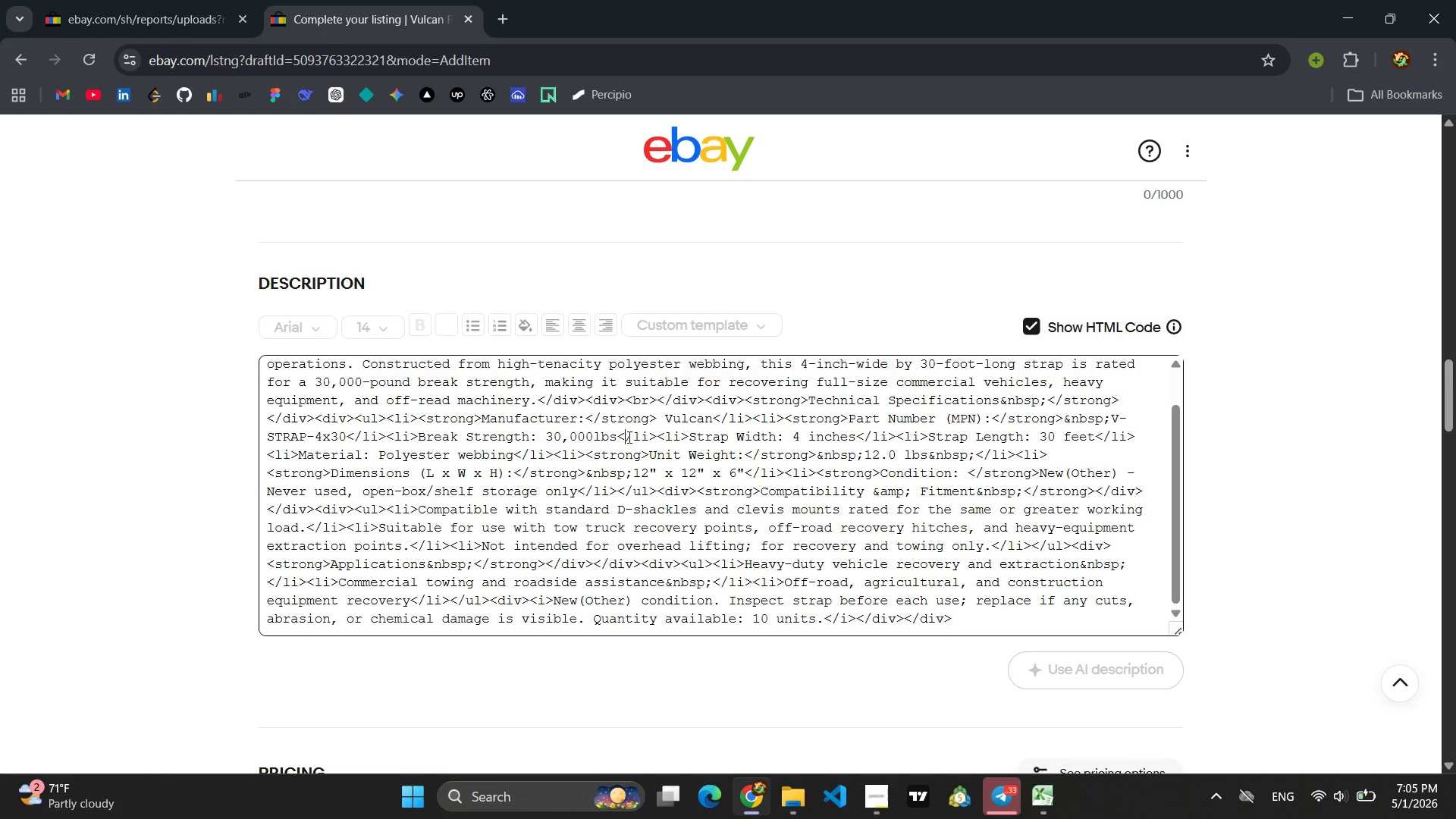 
key(Control+A)
 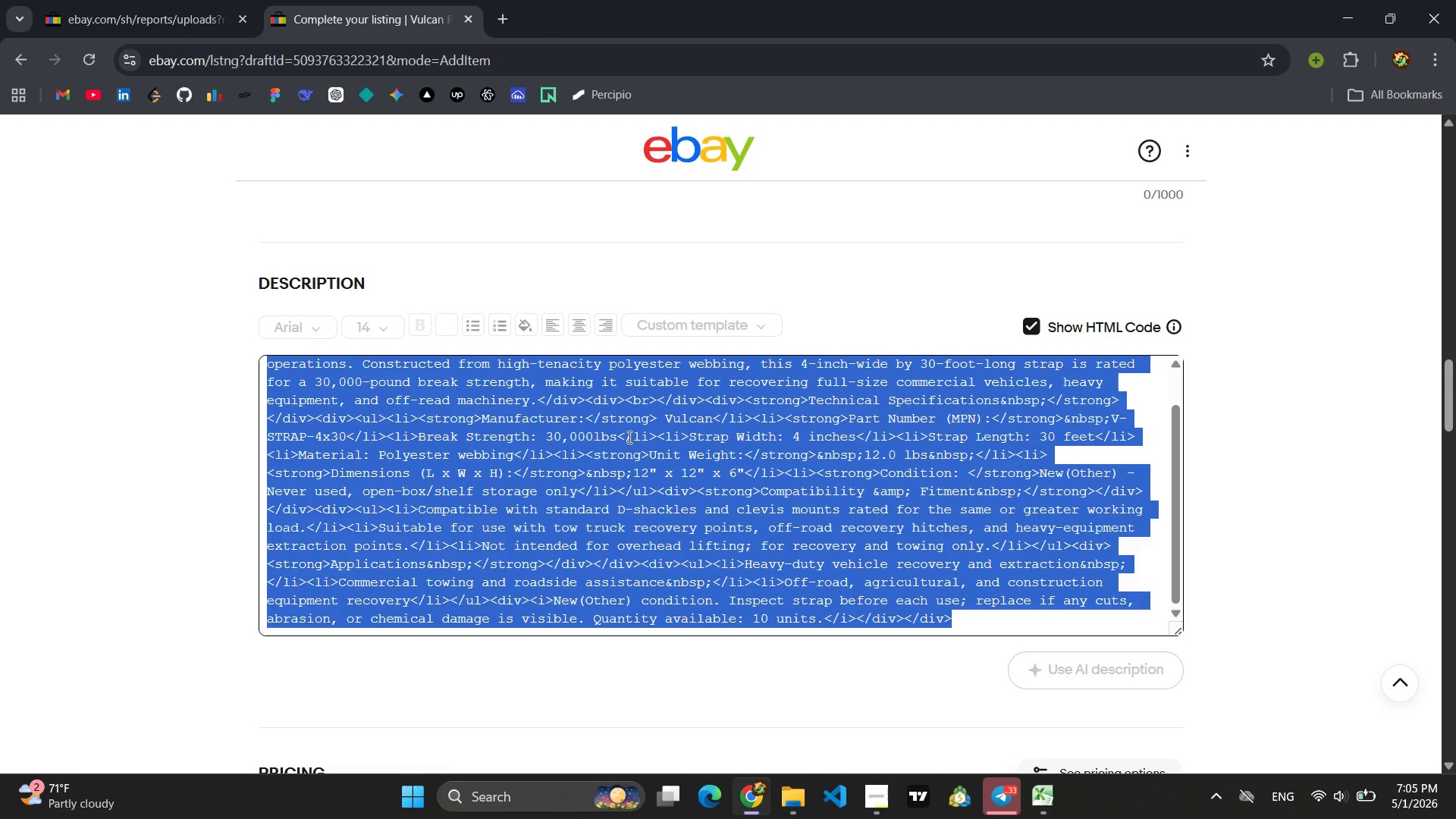 
key(Control+C)
 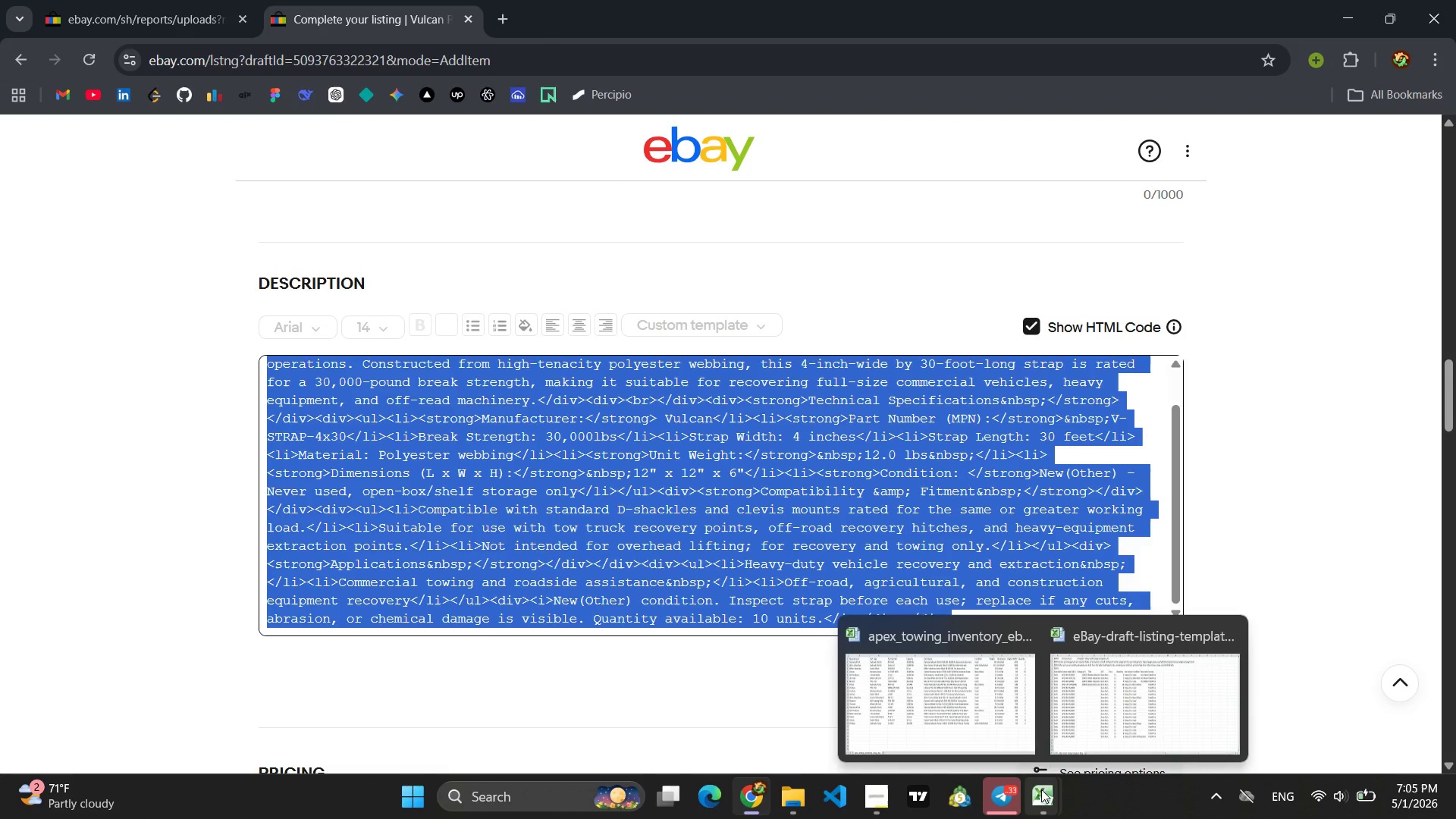 
left_click_drag(start_coordinate=[1092, 712], to_coordinate=[1088, 716])
 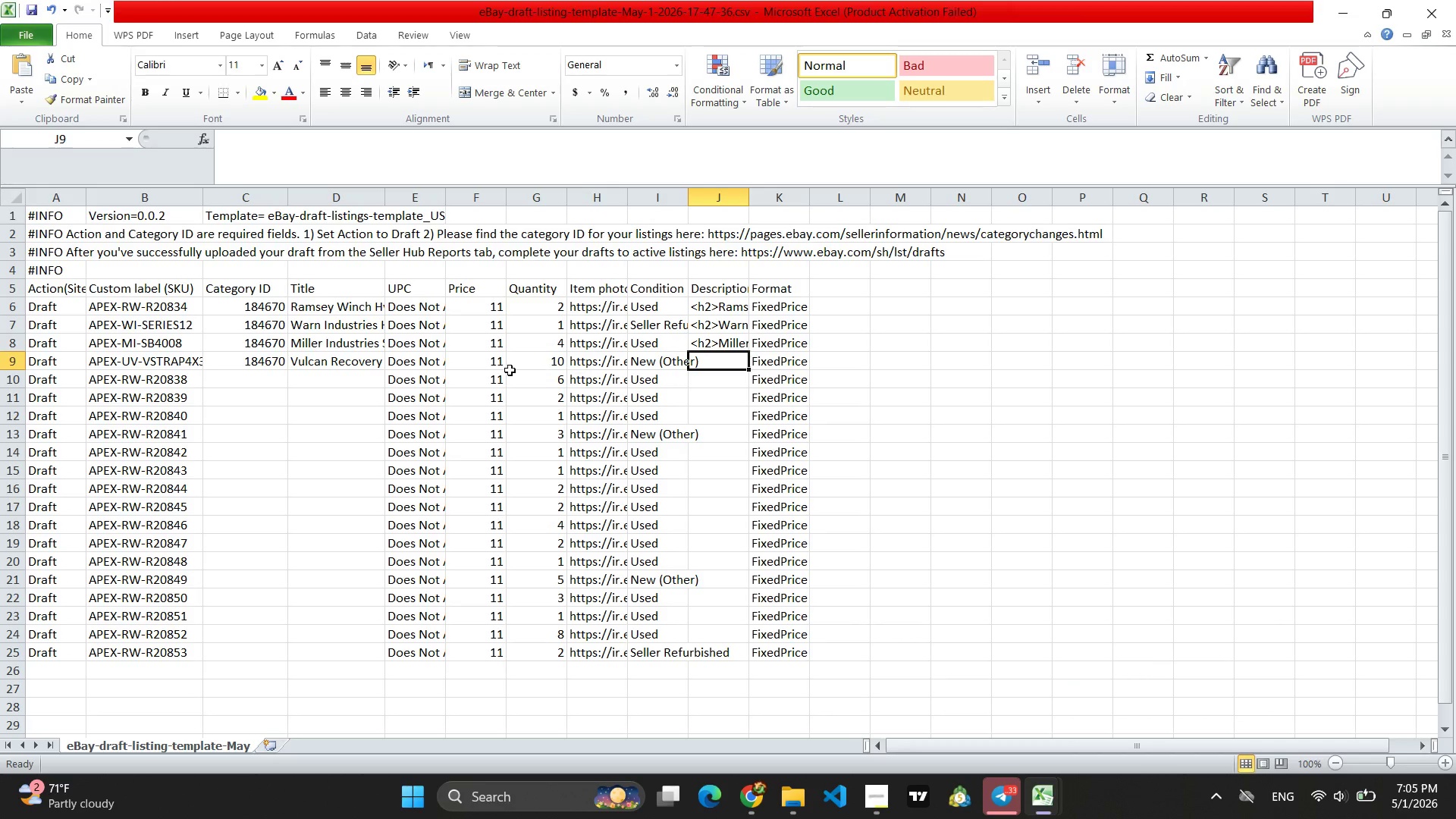 
left_click([332, 367])
 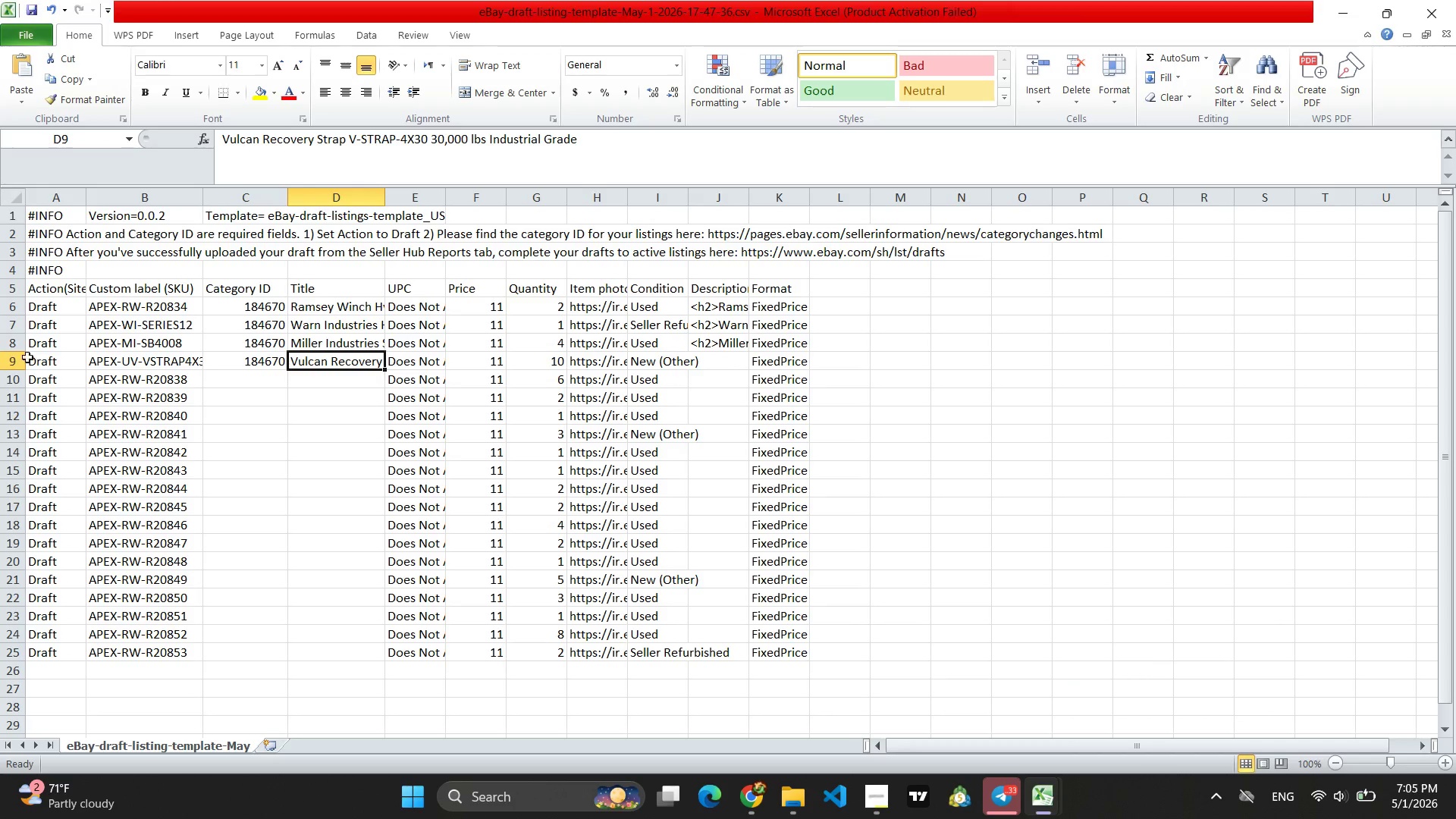 
left_click([5, 358])
 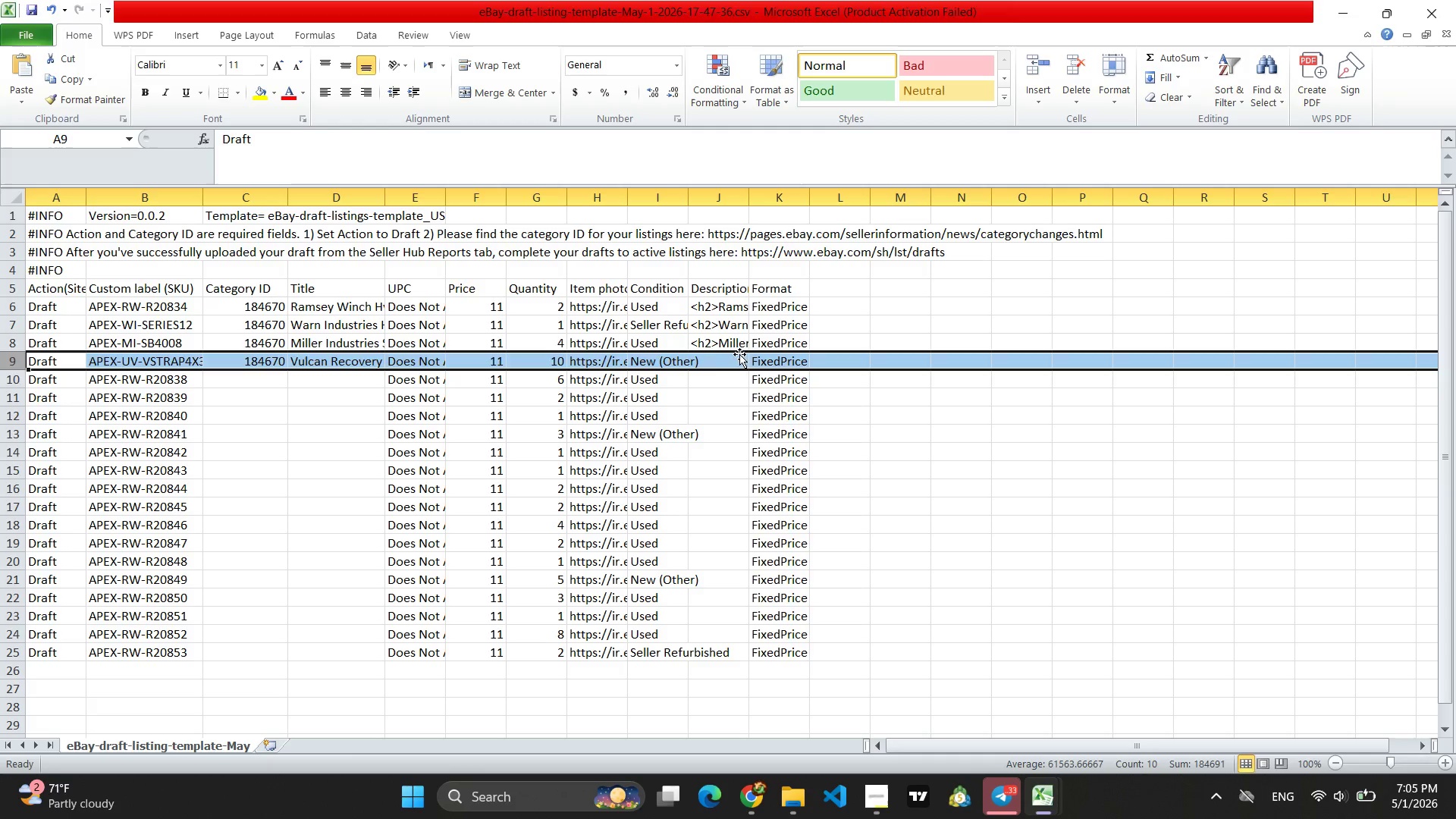 
left_click([705, 360])
 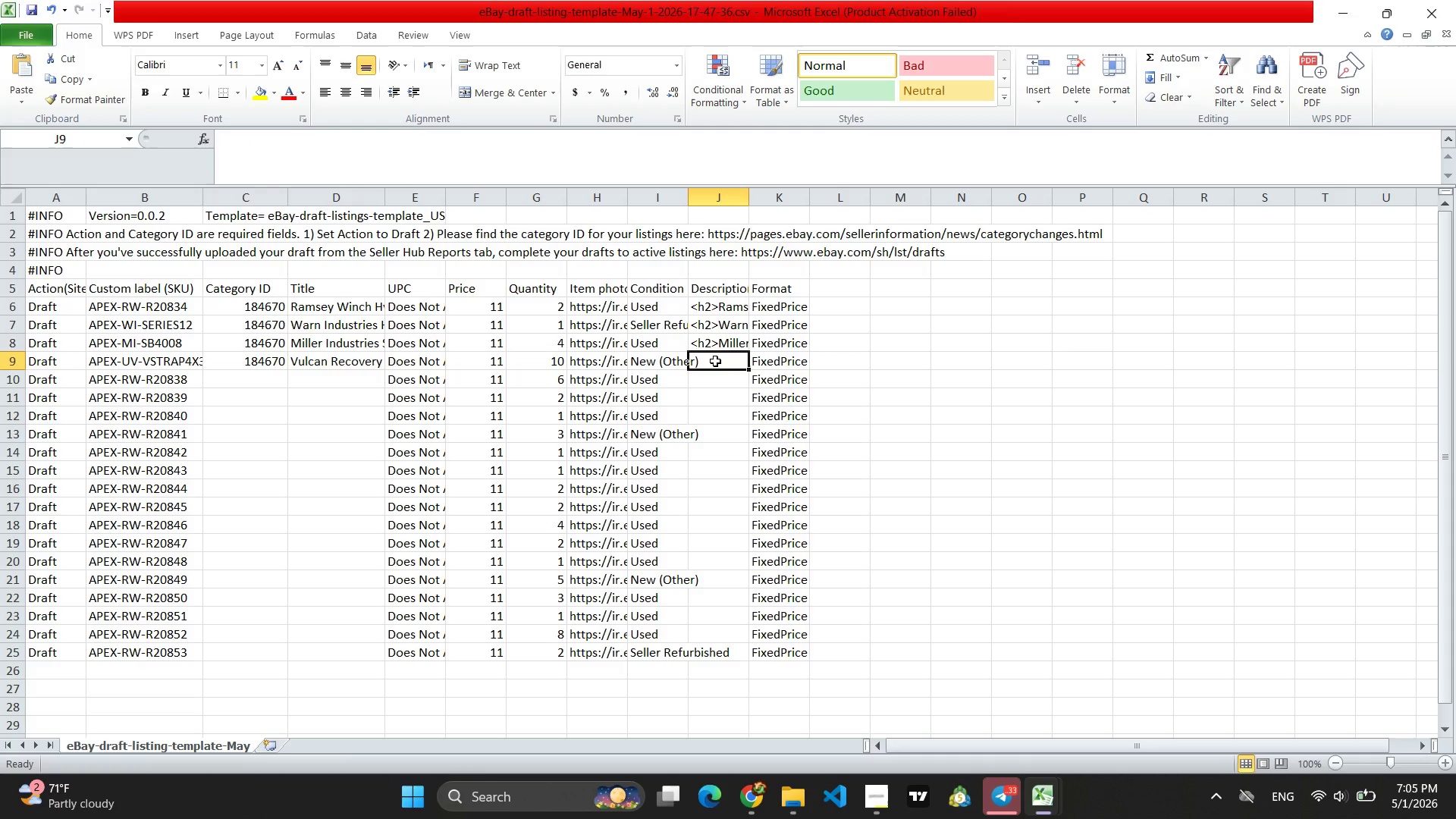 
key(Control+V)
 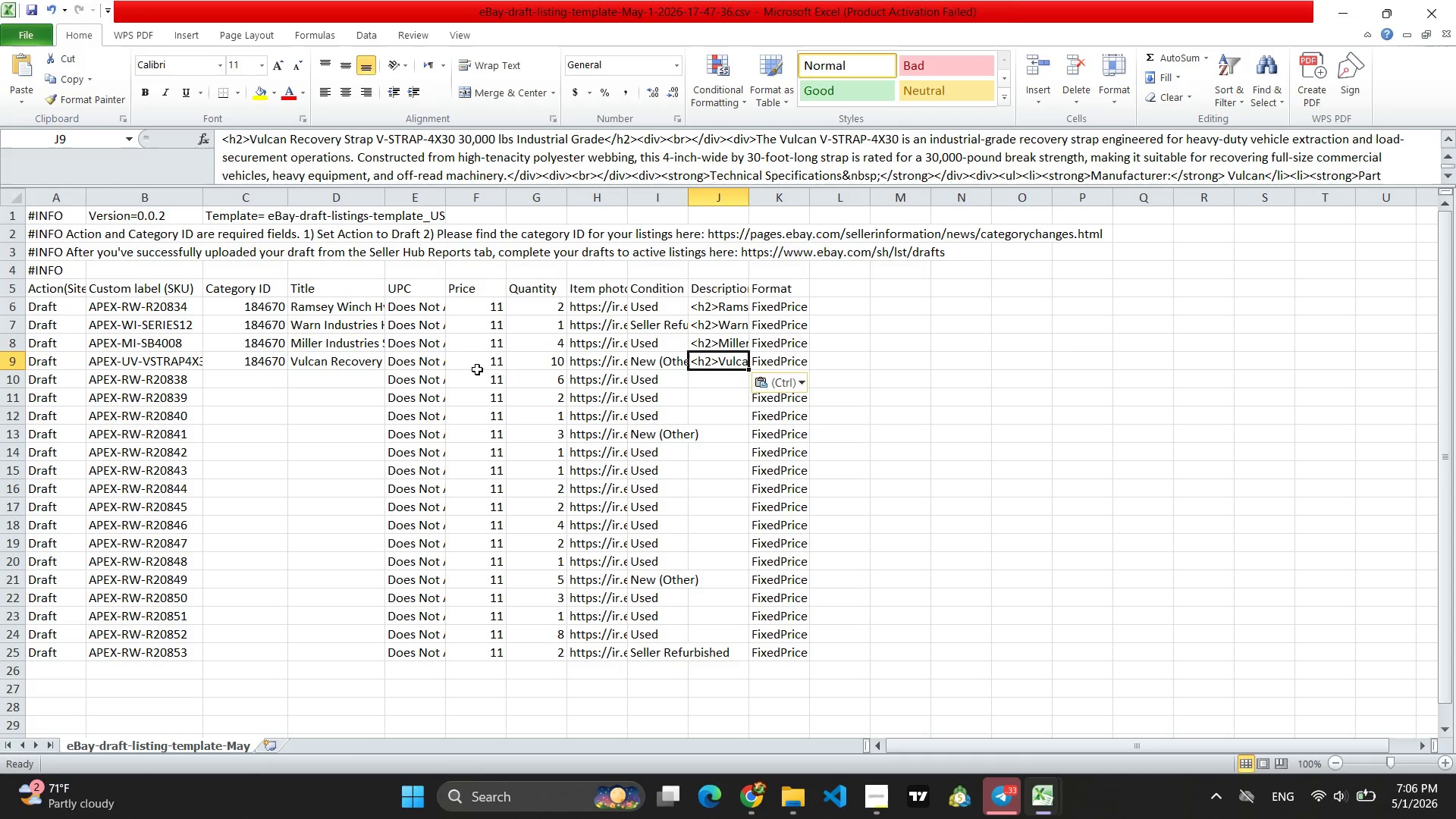 
left_click([268, 378])
 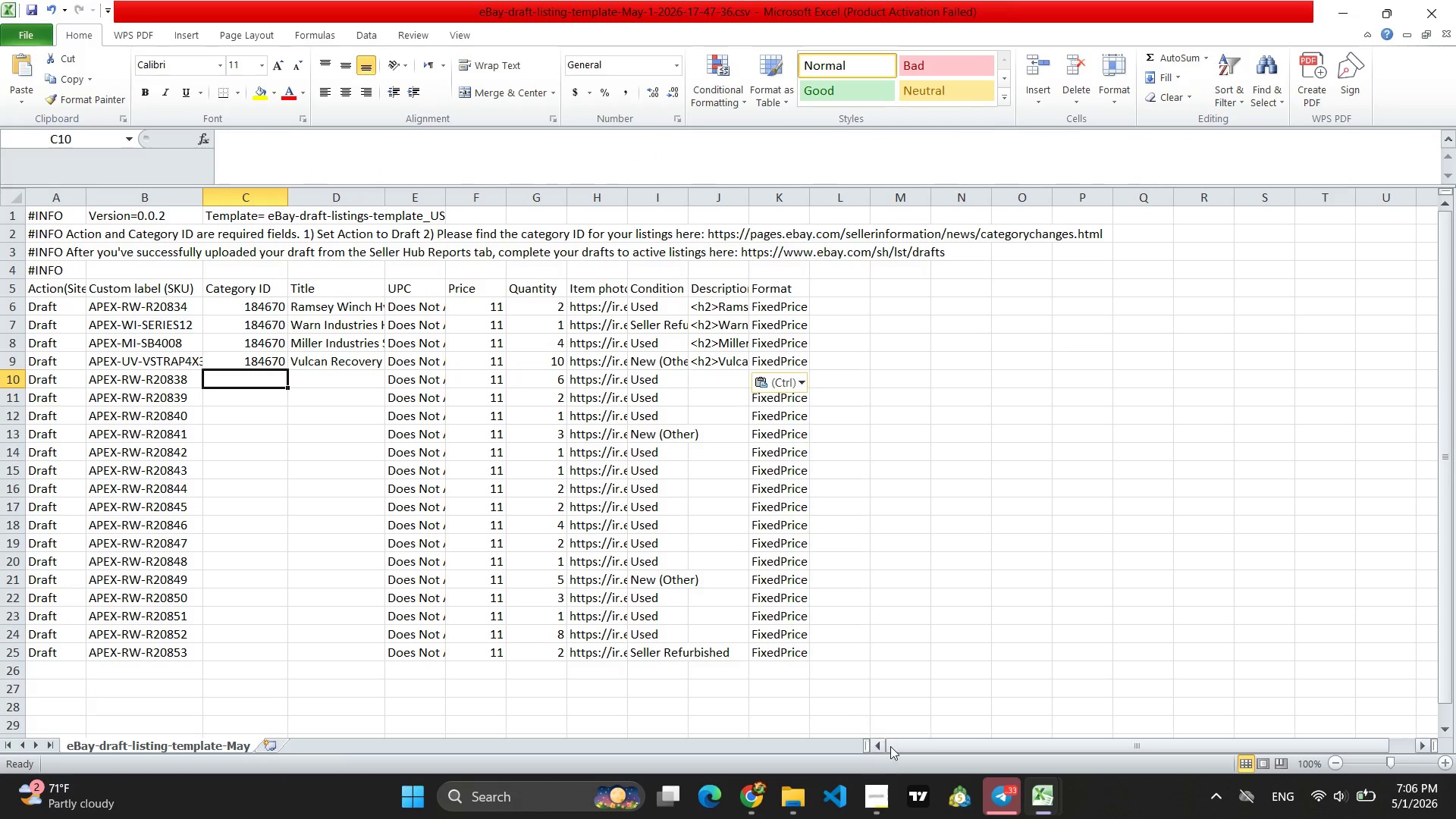 
left_click([877, 800])